 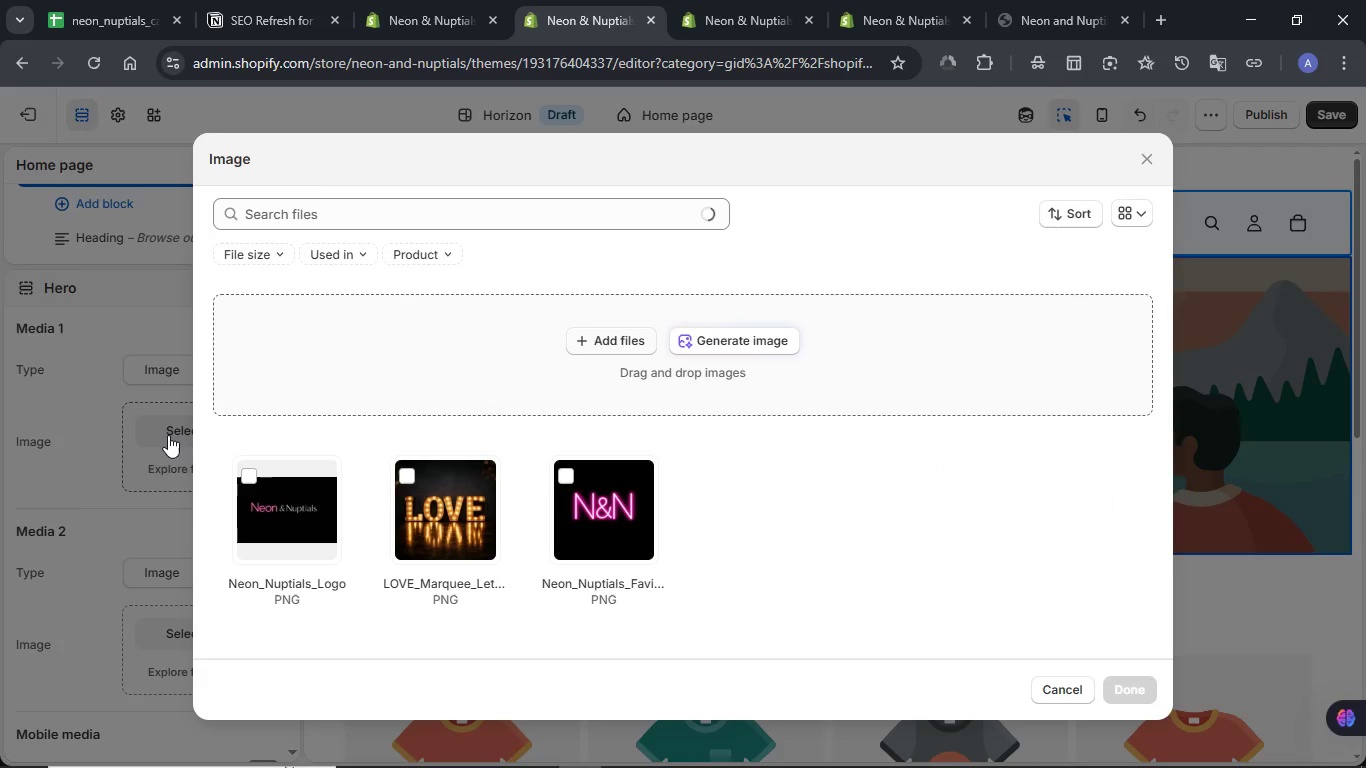 
left_click([626, 339])
 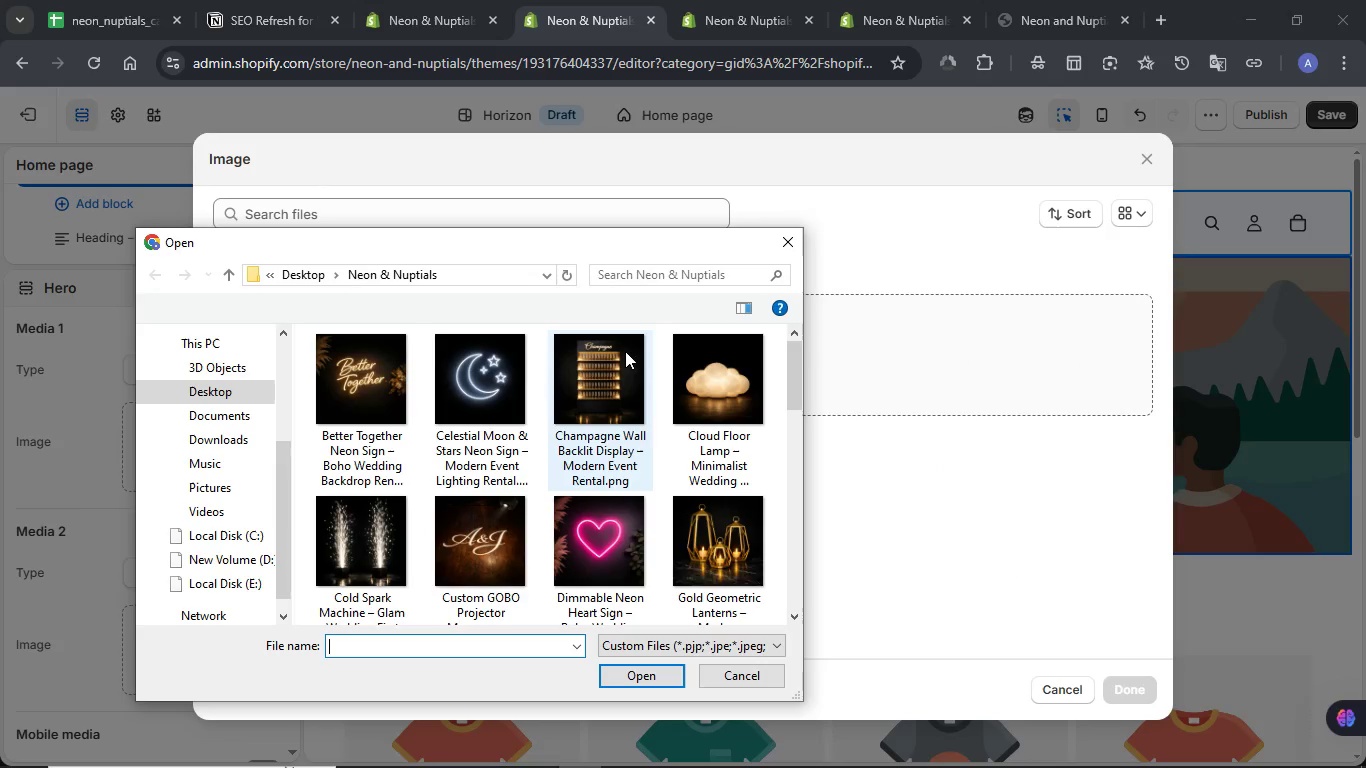 
wait(5.53)
 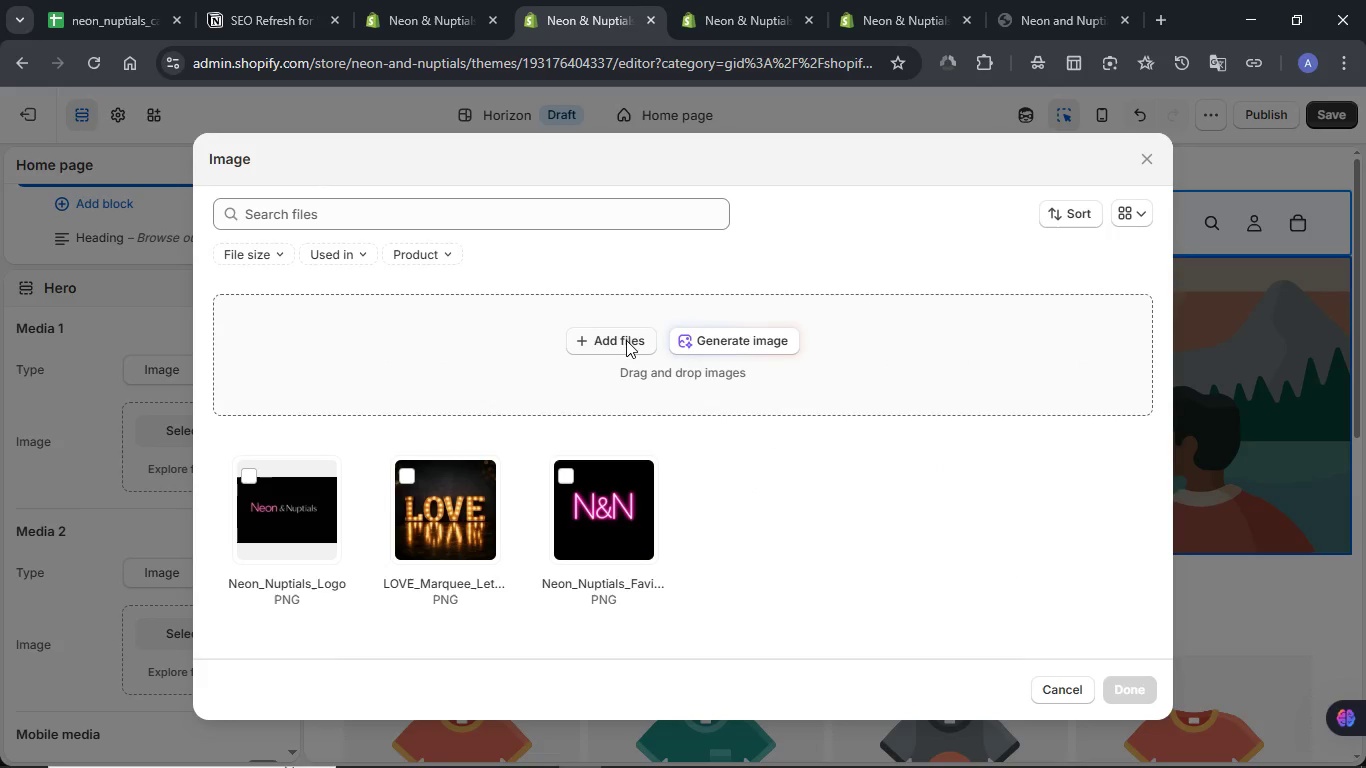 
left_click([621, 274])
 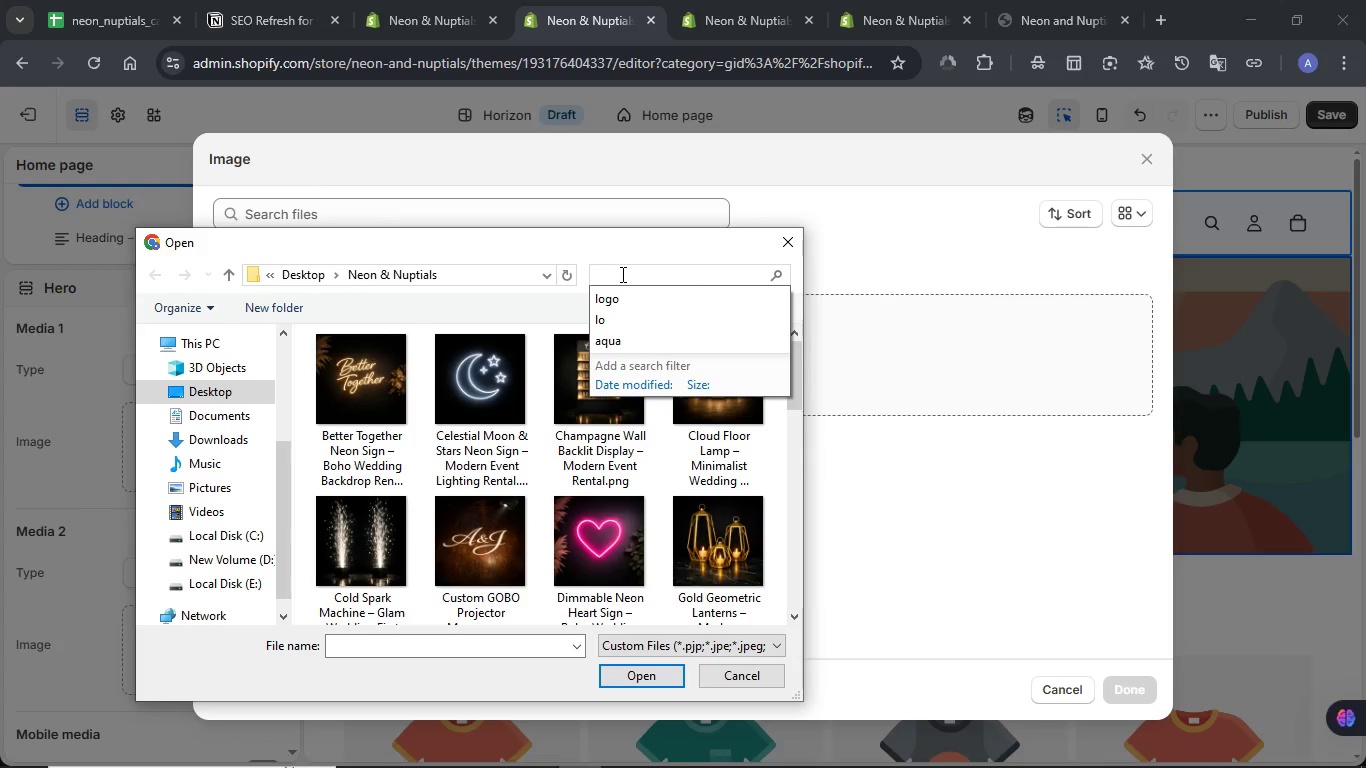 
type(Bann)
 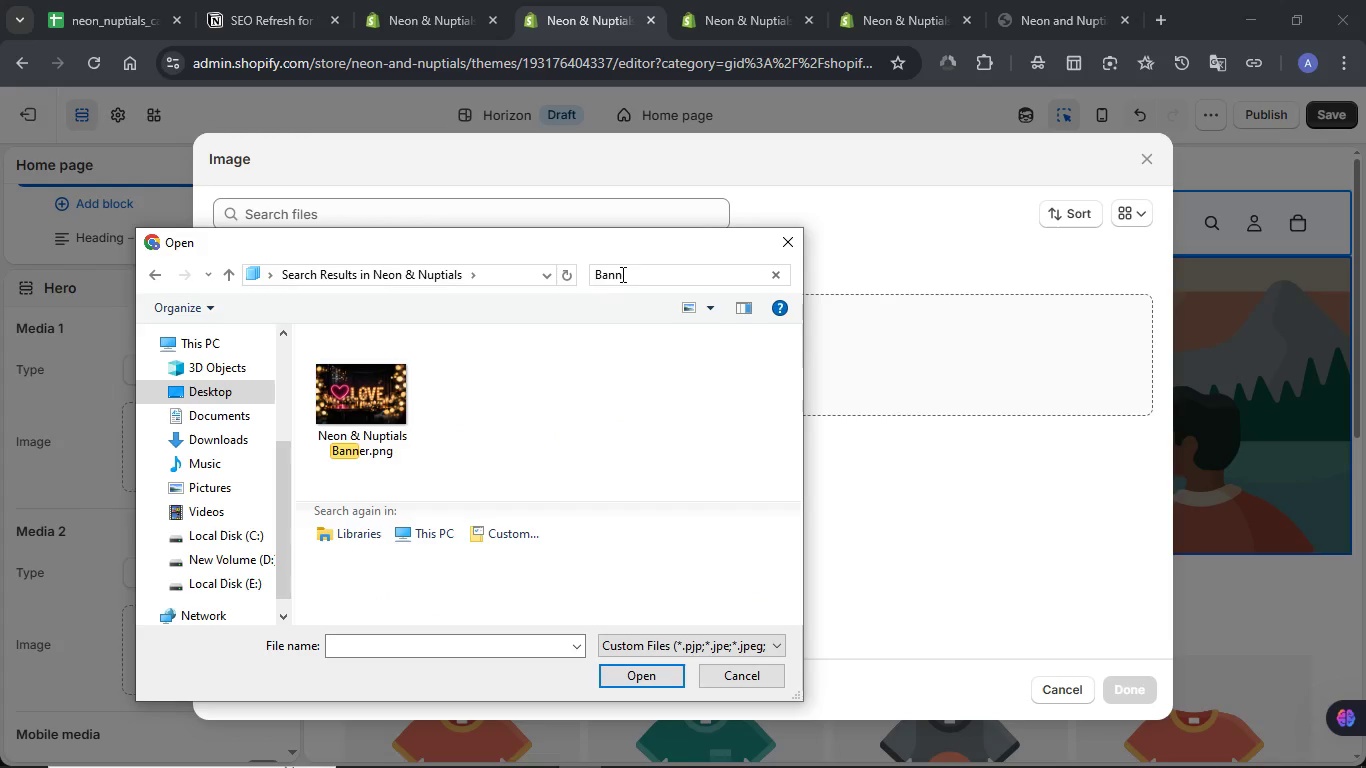 
left_click([384, 400])
 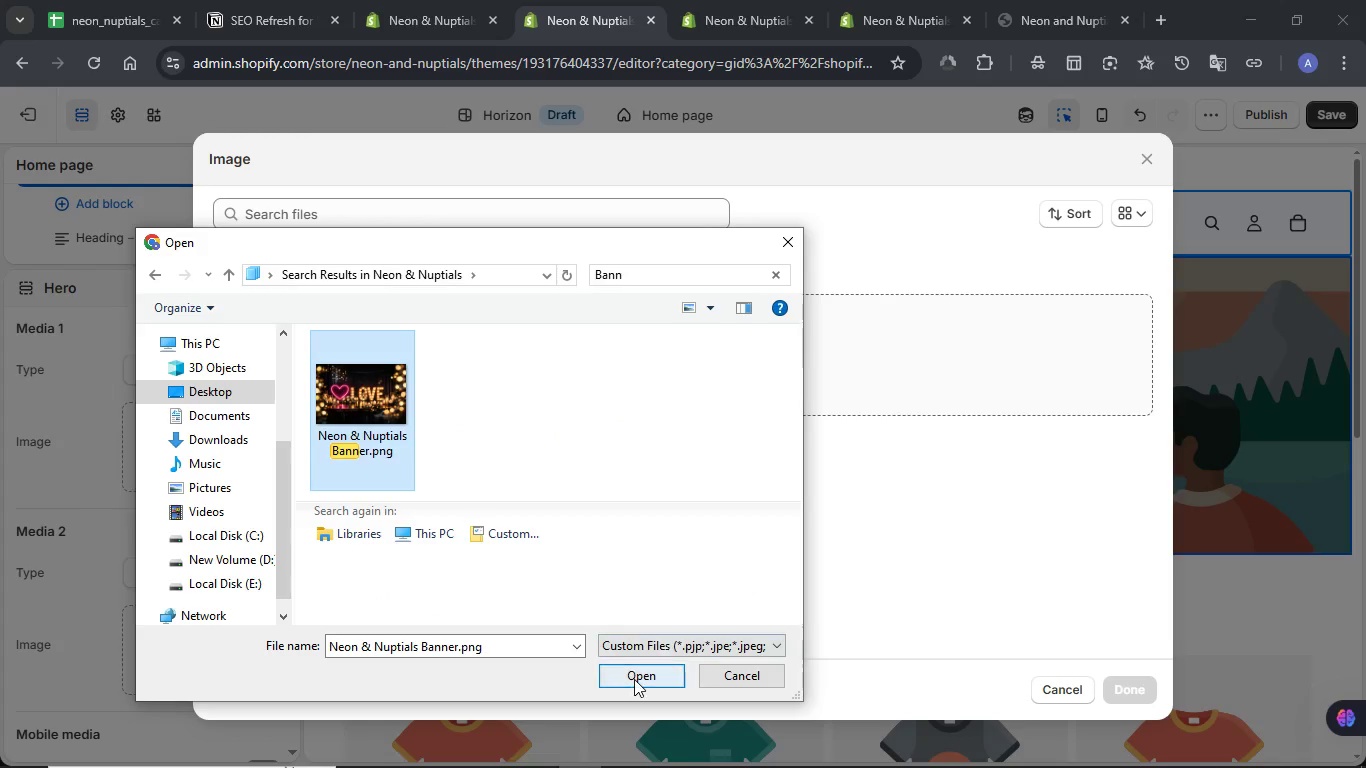 
left_click([634, 679])
 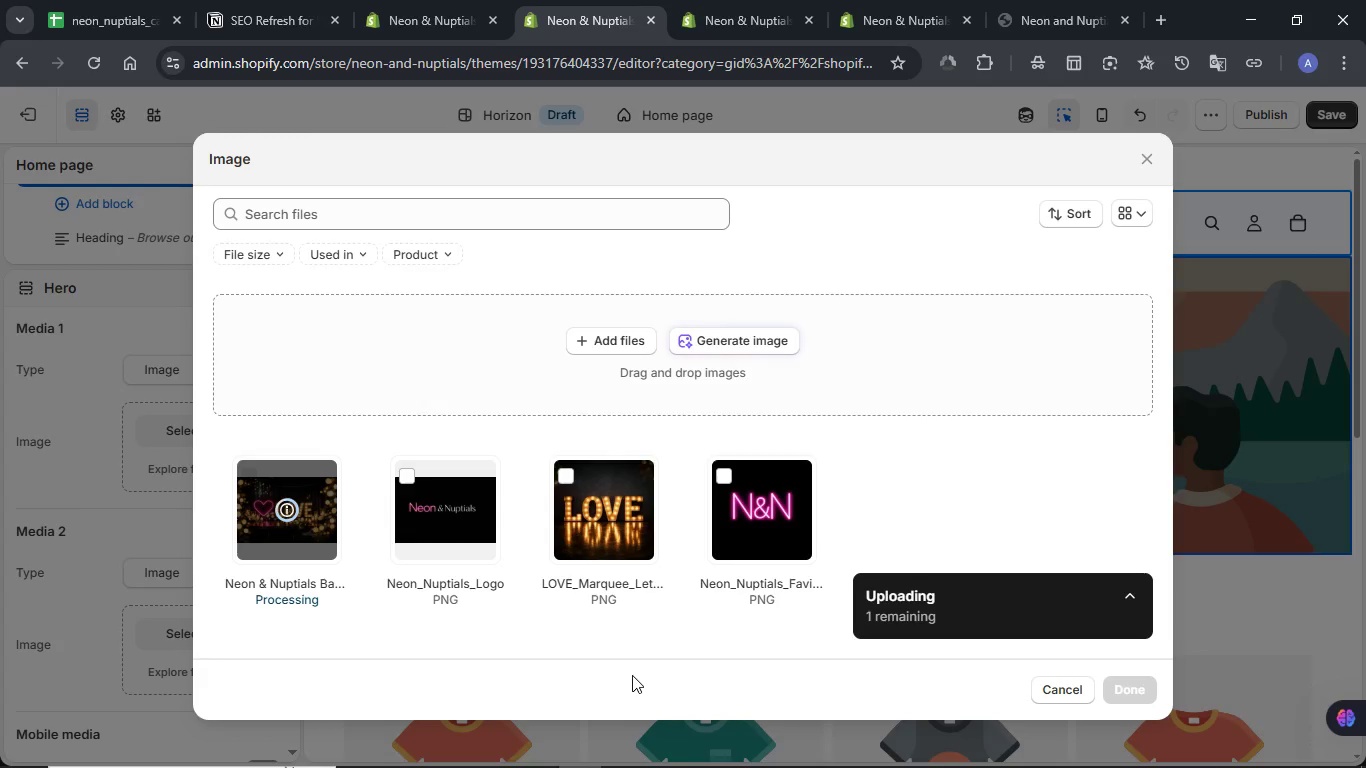 
wait(14.91)
 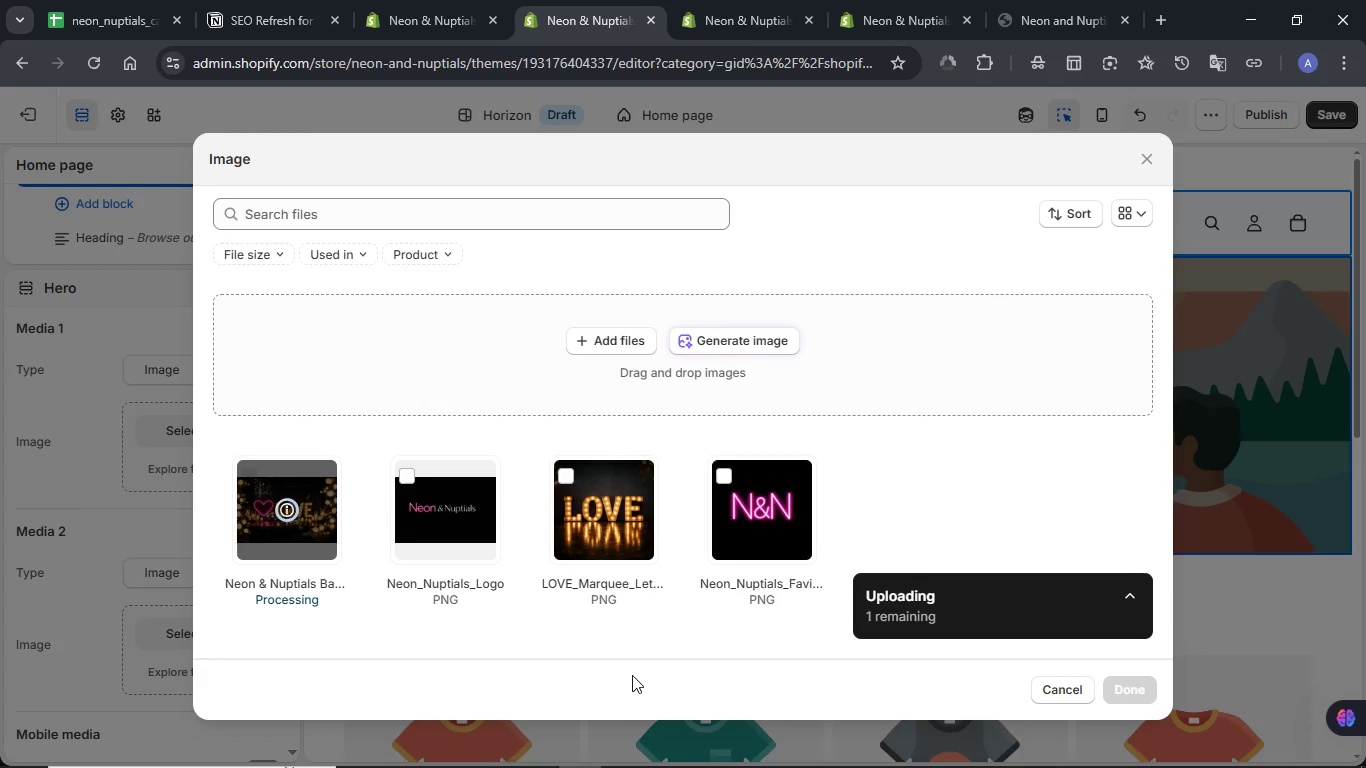 
left_click([1118, 689])
 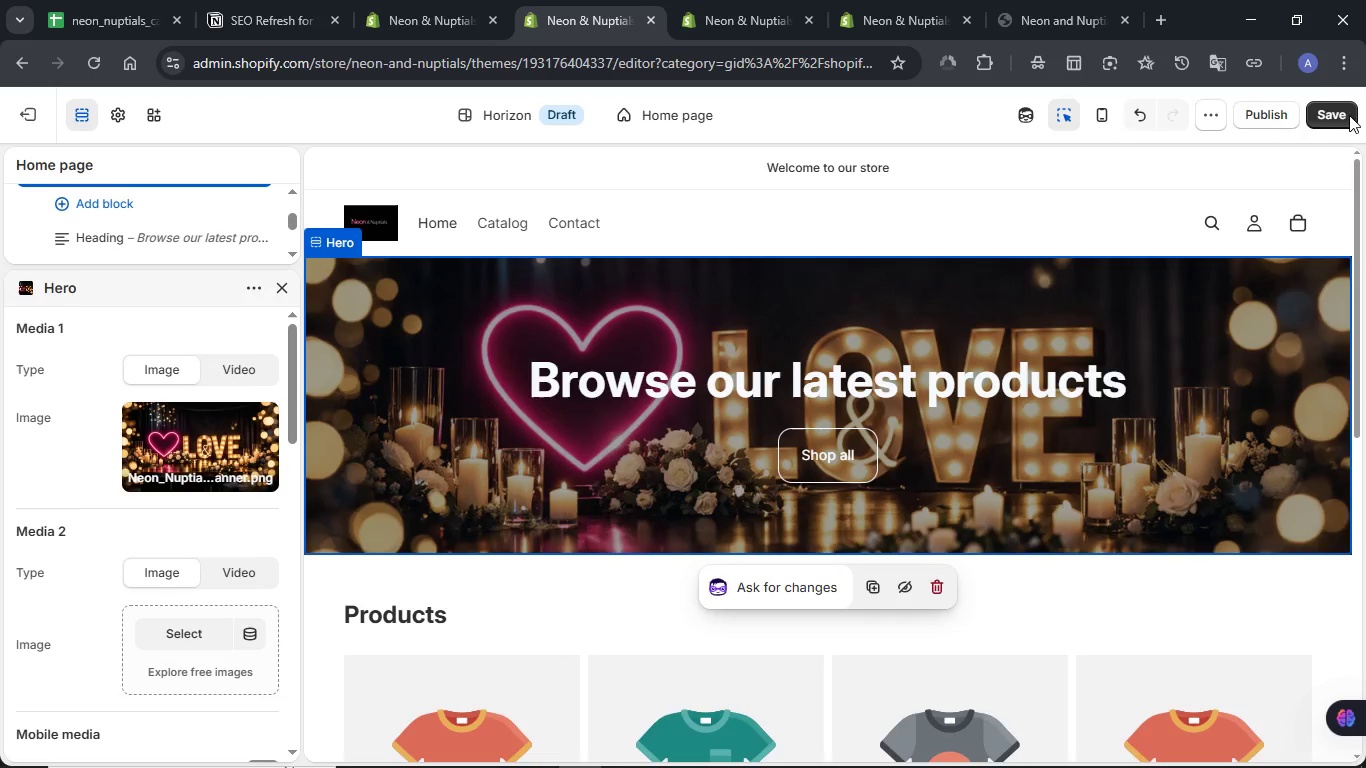 
wait(7.89)
 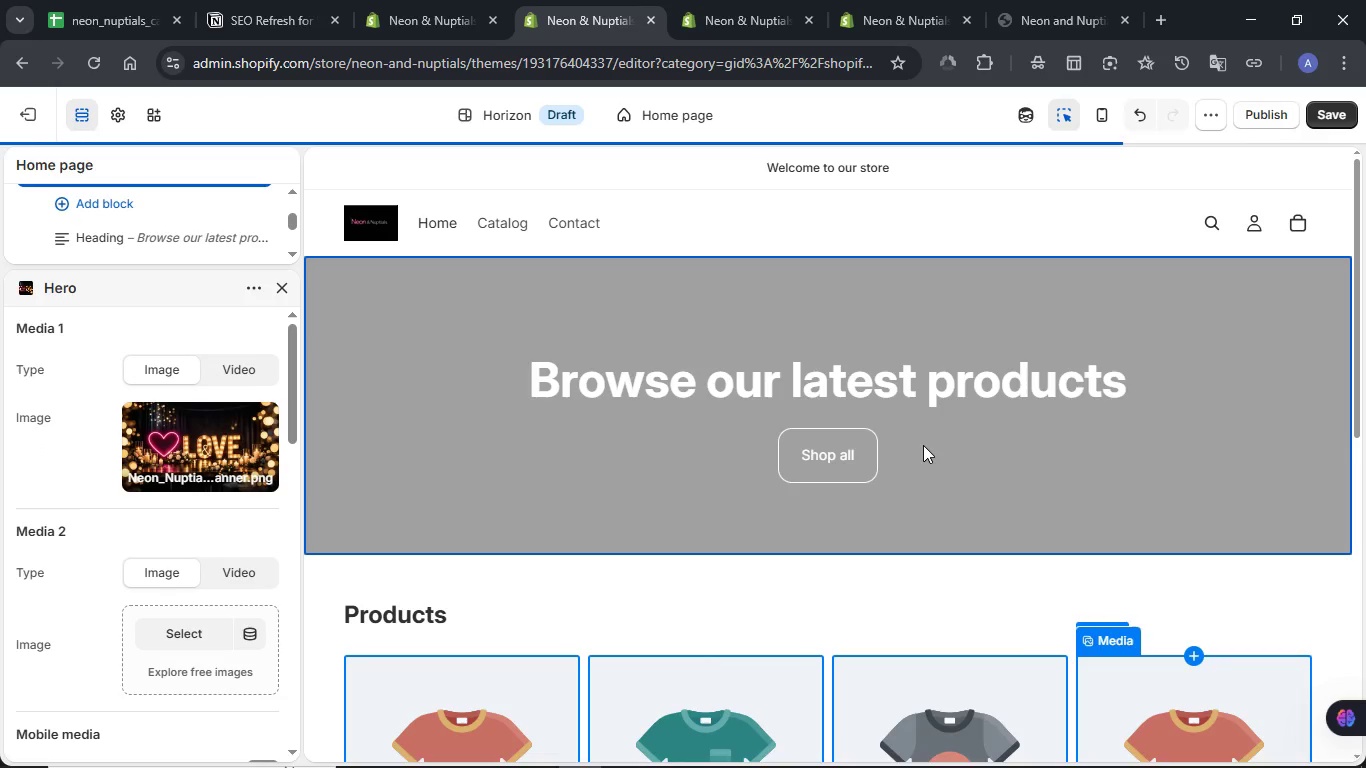 
left_click([1342, 117])
 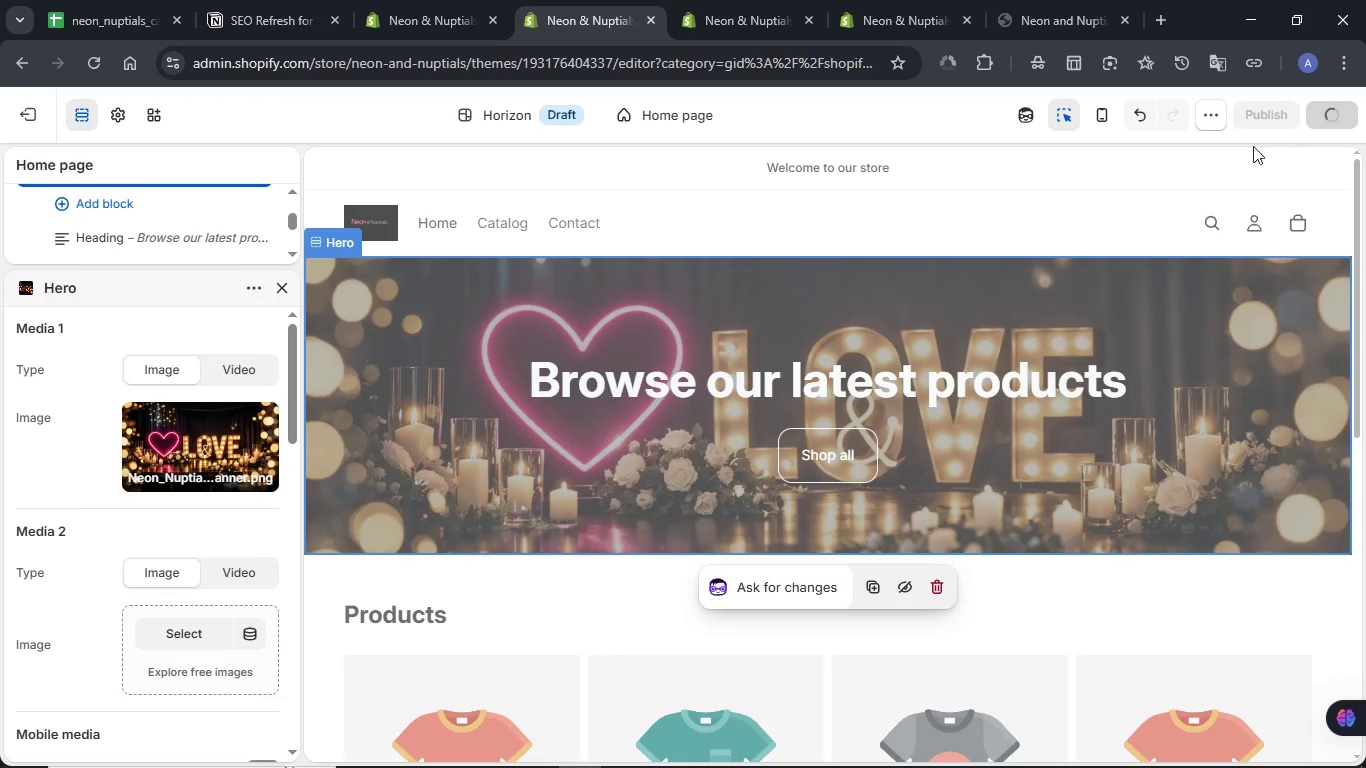 
mouse_move([1130, 205])
 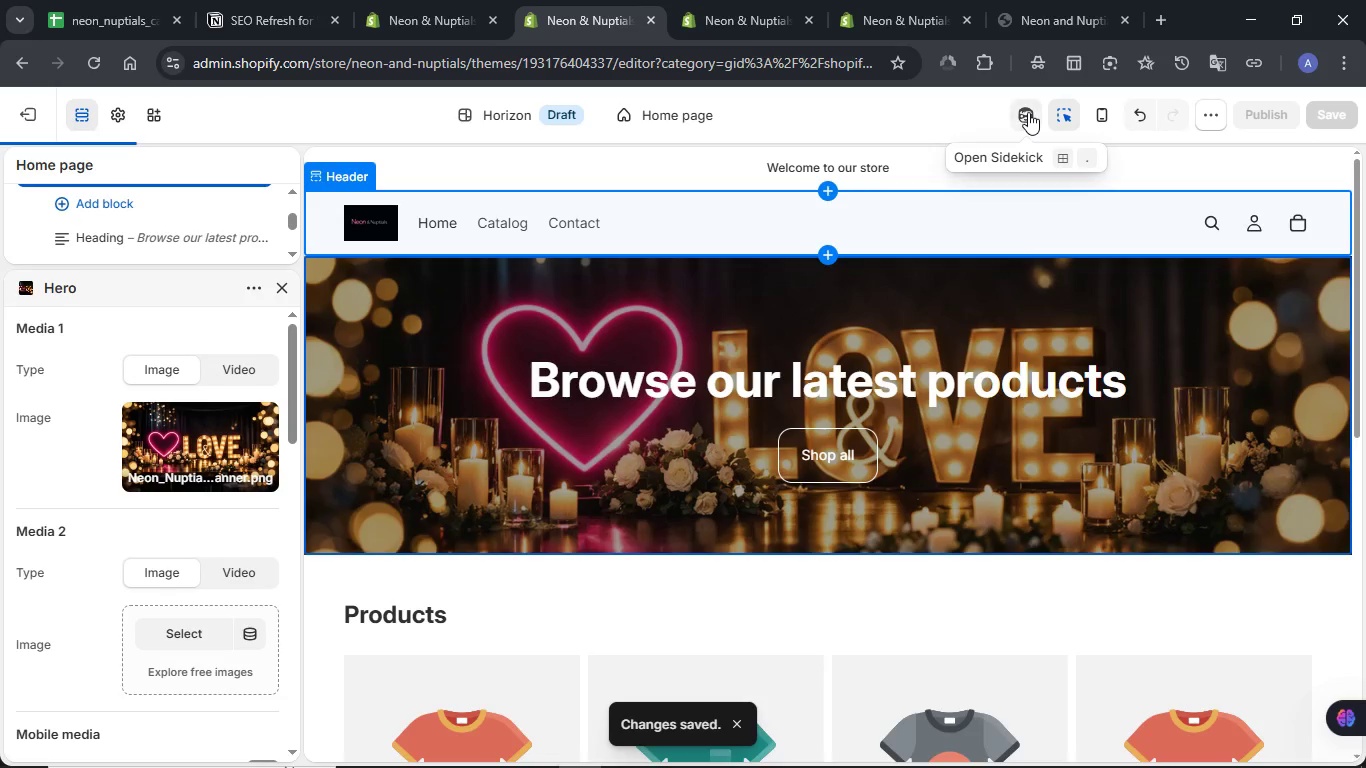 
left_click([1028, 112])
 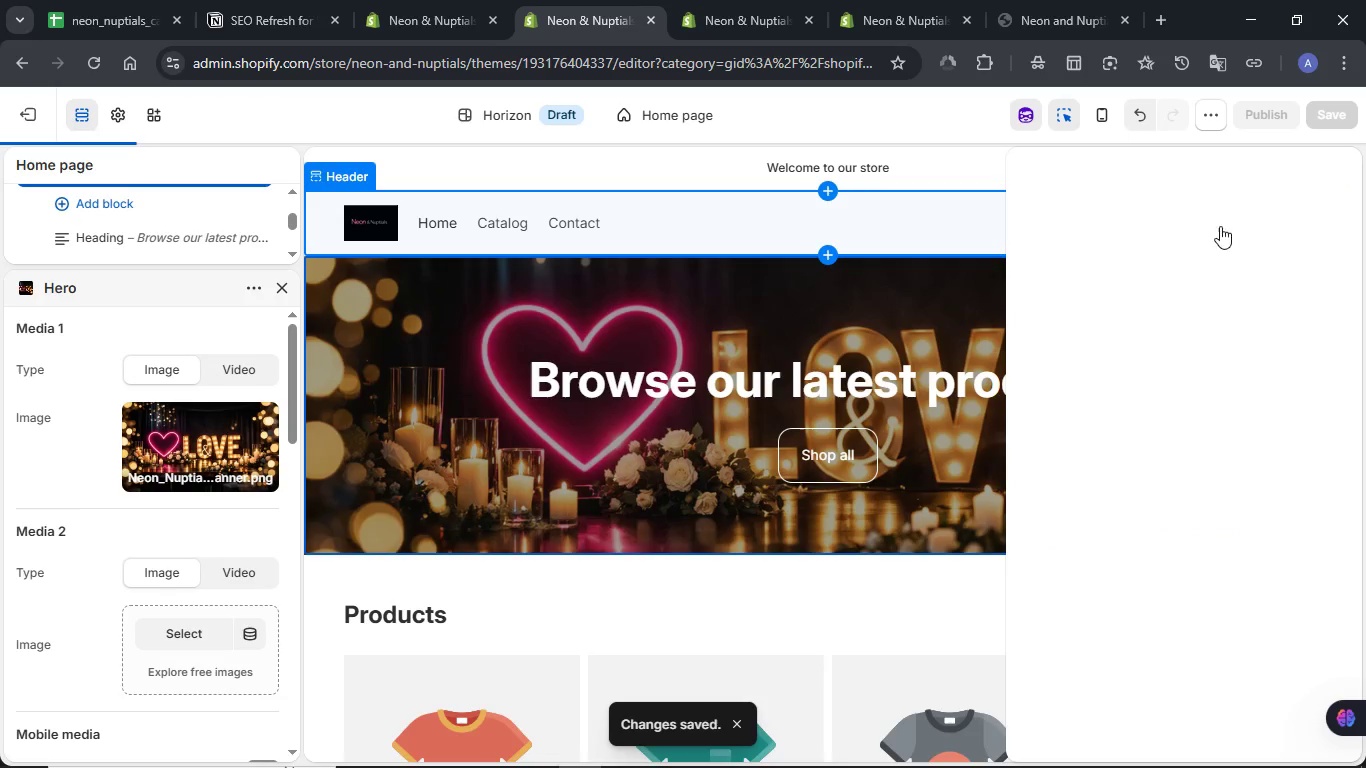 
mouse_move([1143, 700])
 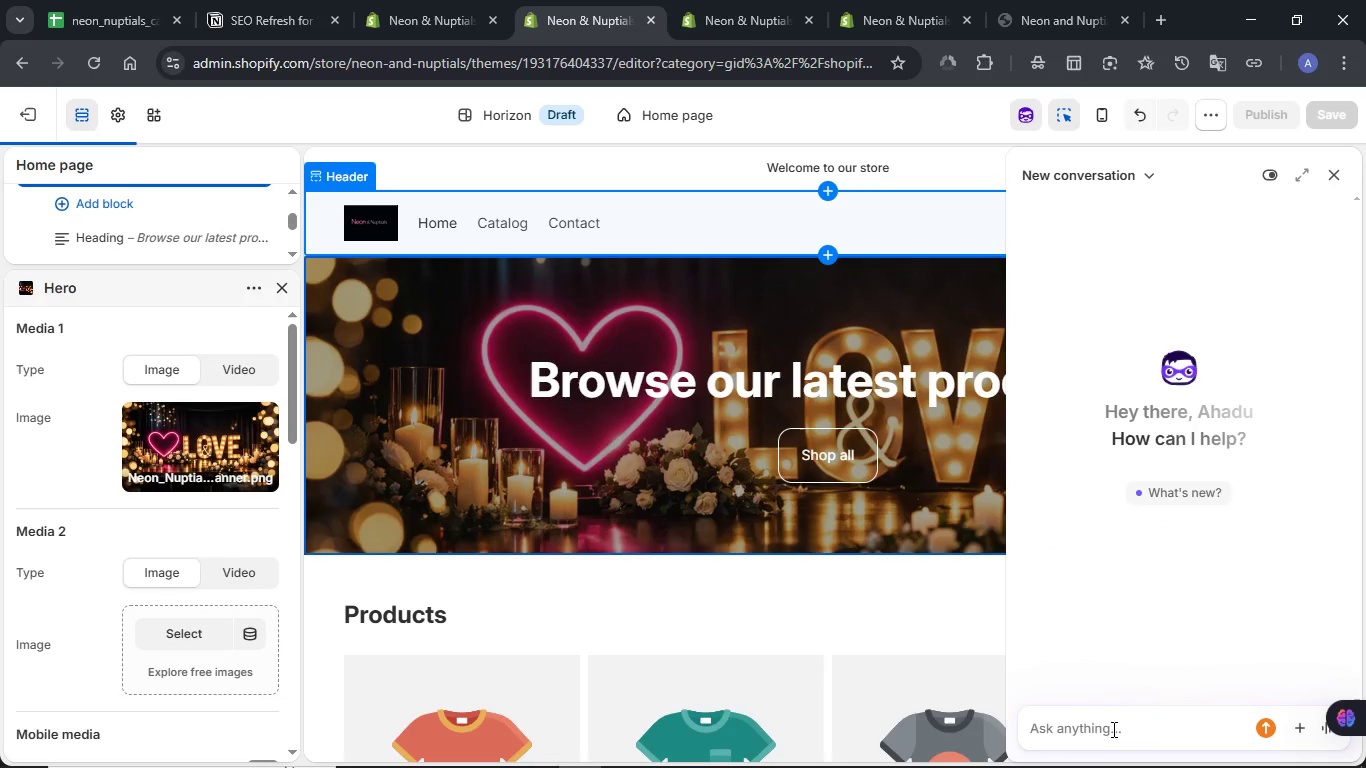 
left_click([1112, 729])
 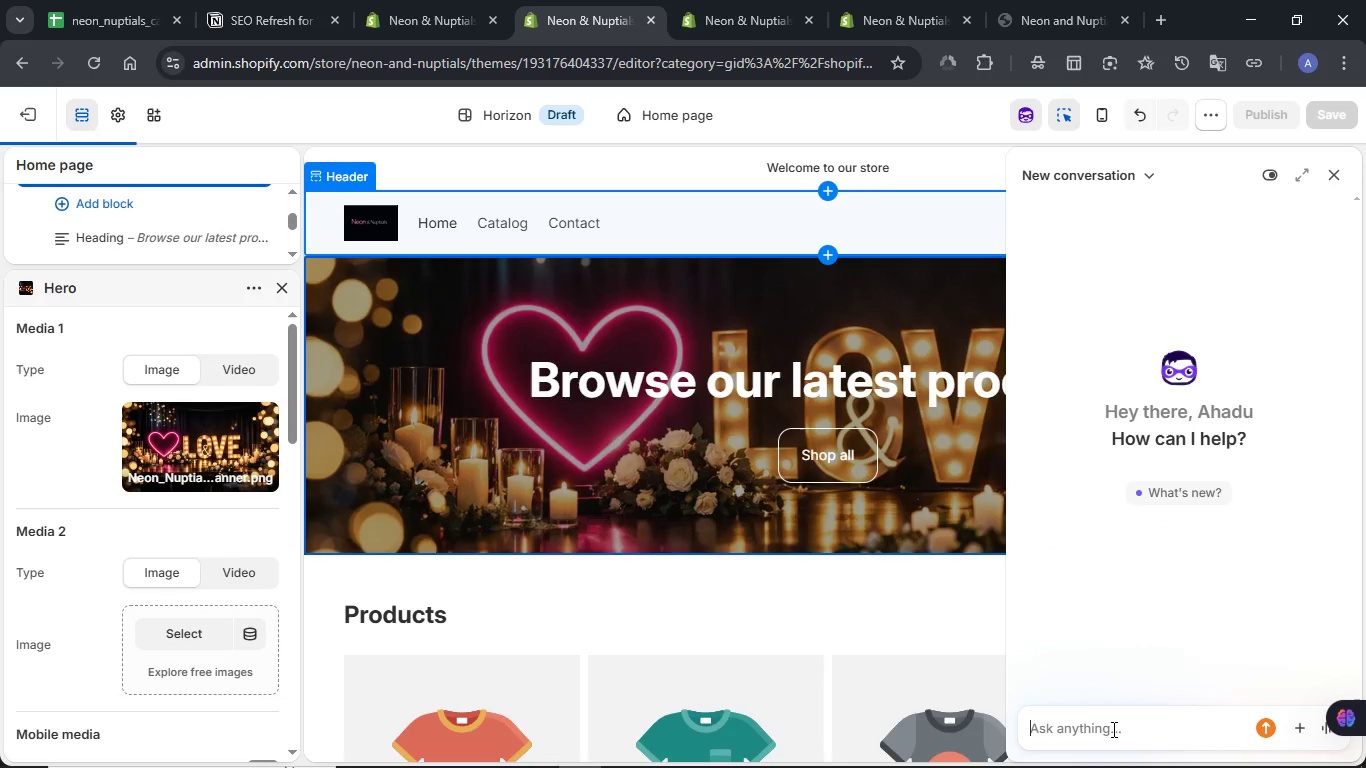 
key(Control+V)
 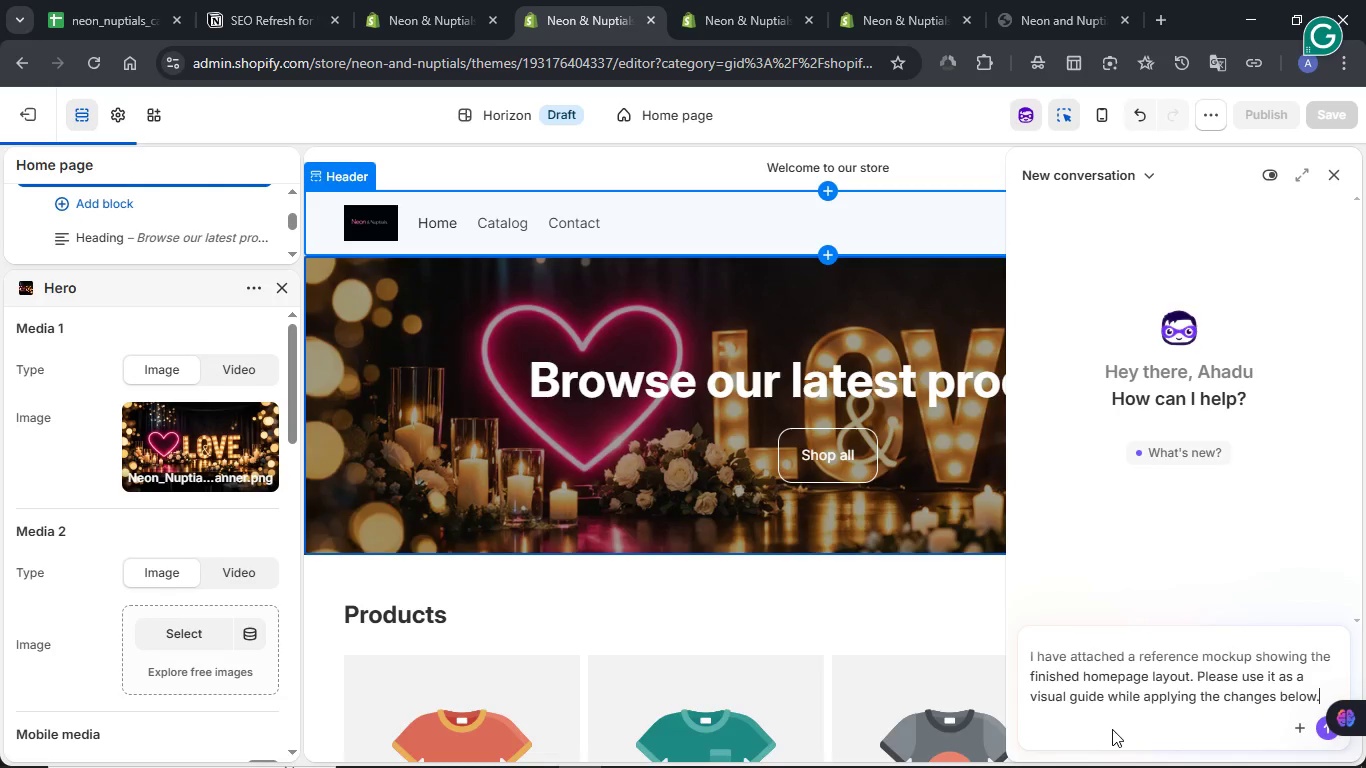 
scroll: coordinate [1161, 670], scroll_direction: up, amount: 20.0
 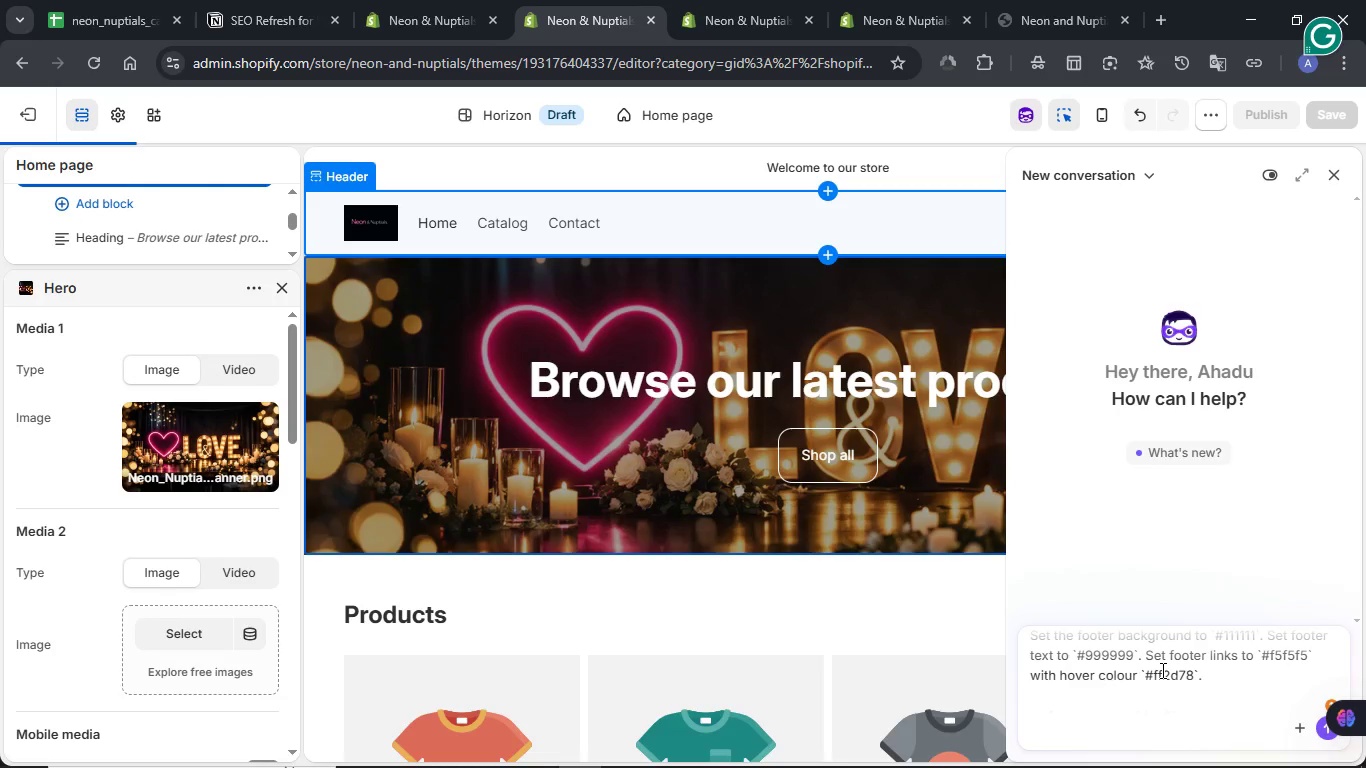 
scroll: coordinate [1161, 670], scroll_direction: down, amount: 11.0
 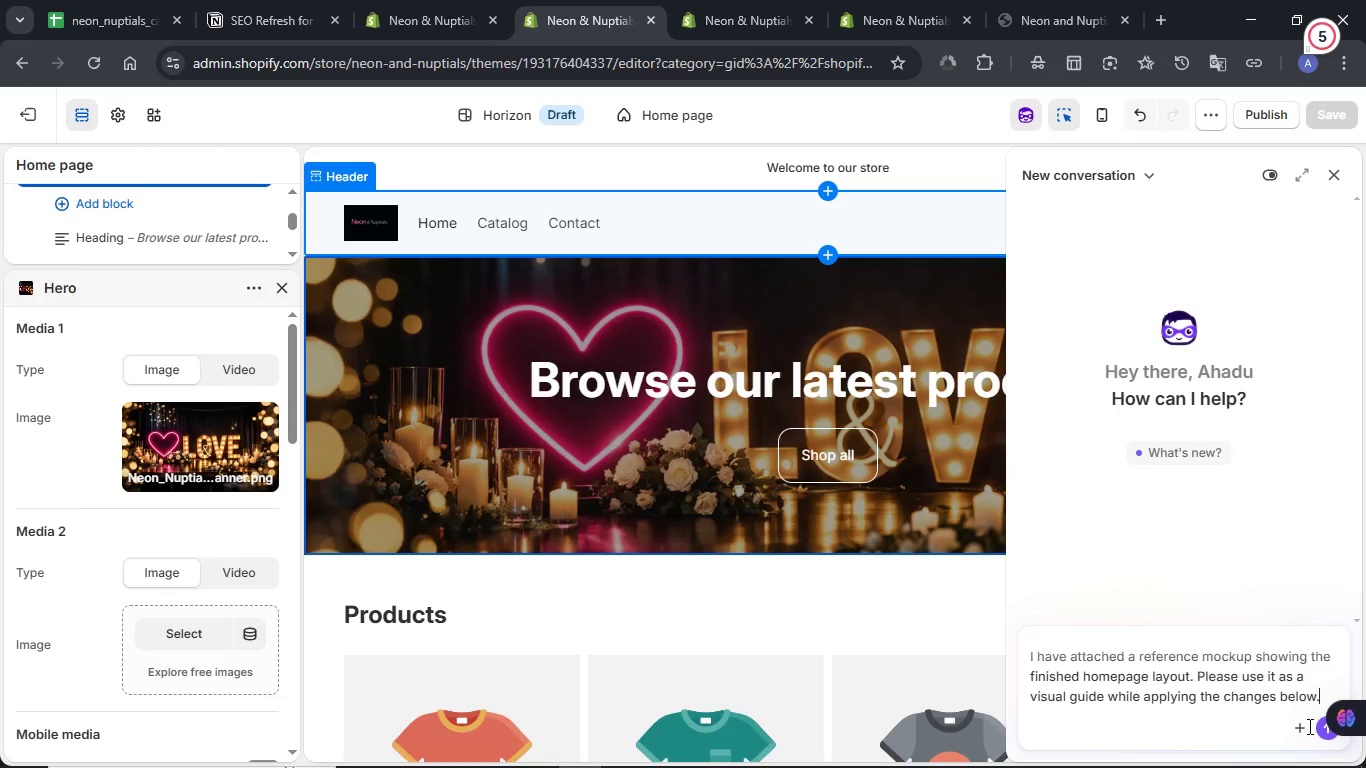 
left_click([1298, 735])
 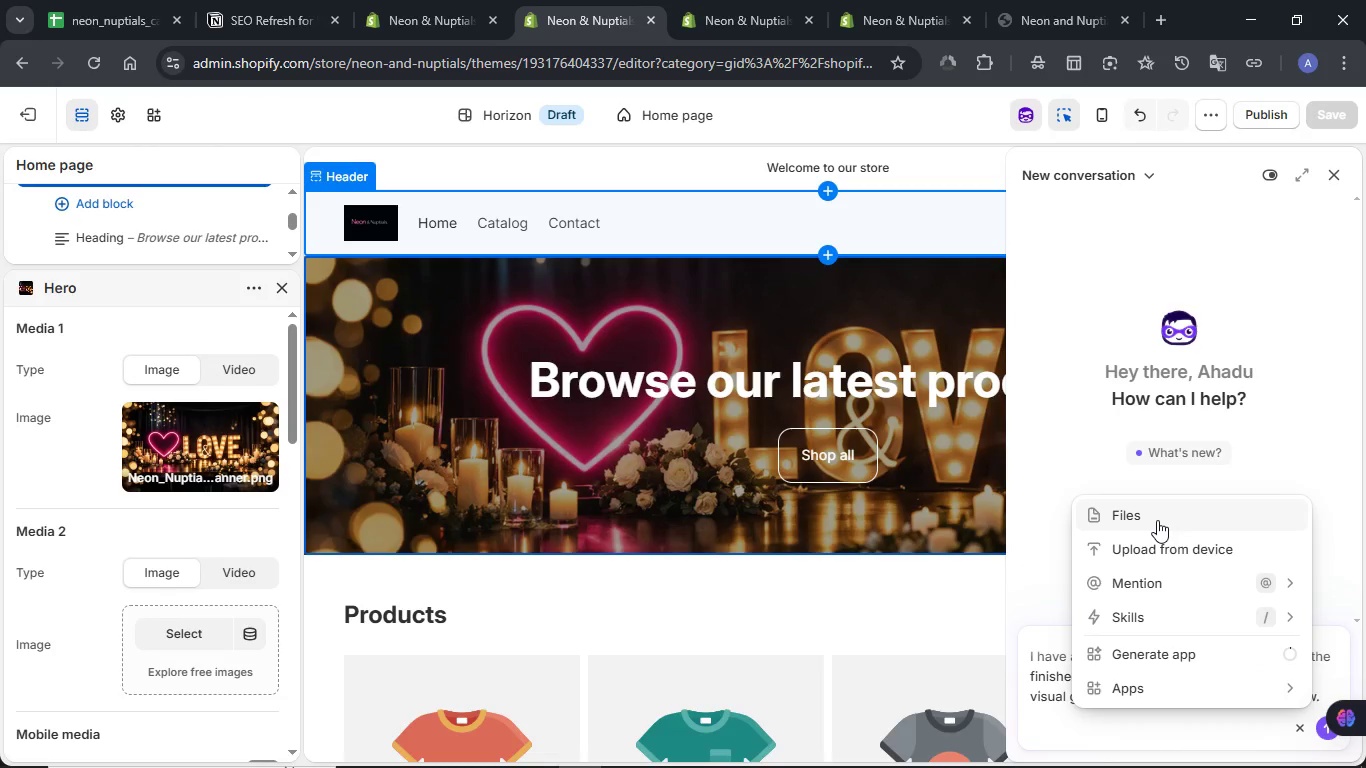 
left_click([1157, 541])
 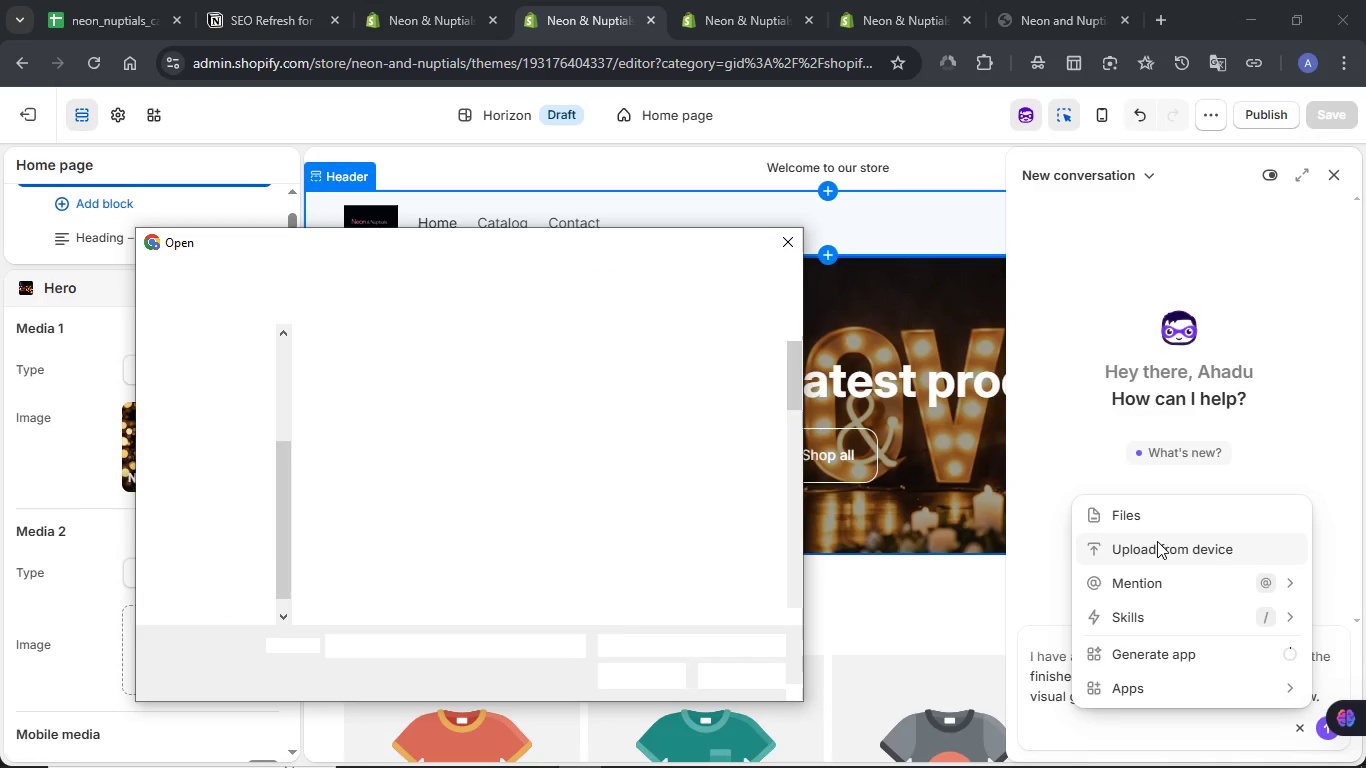 
wait(7.8)
 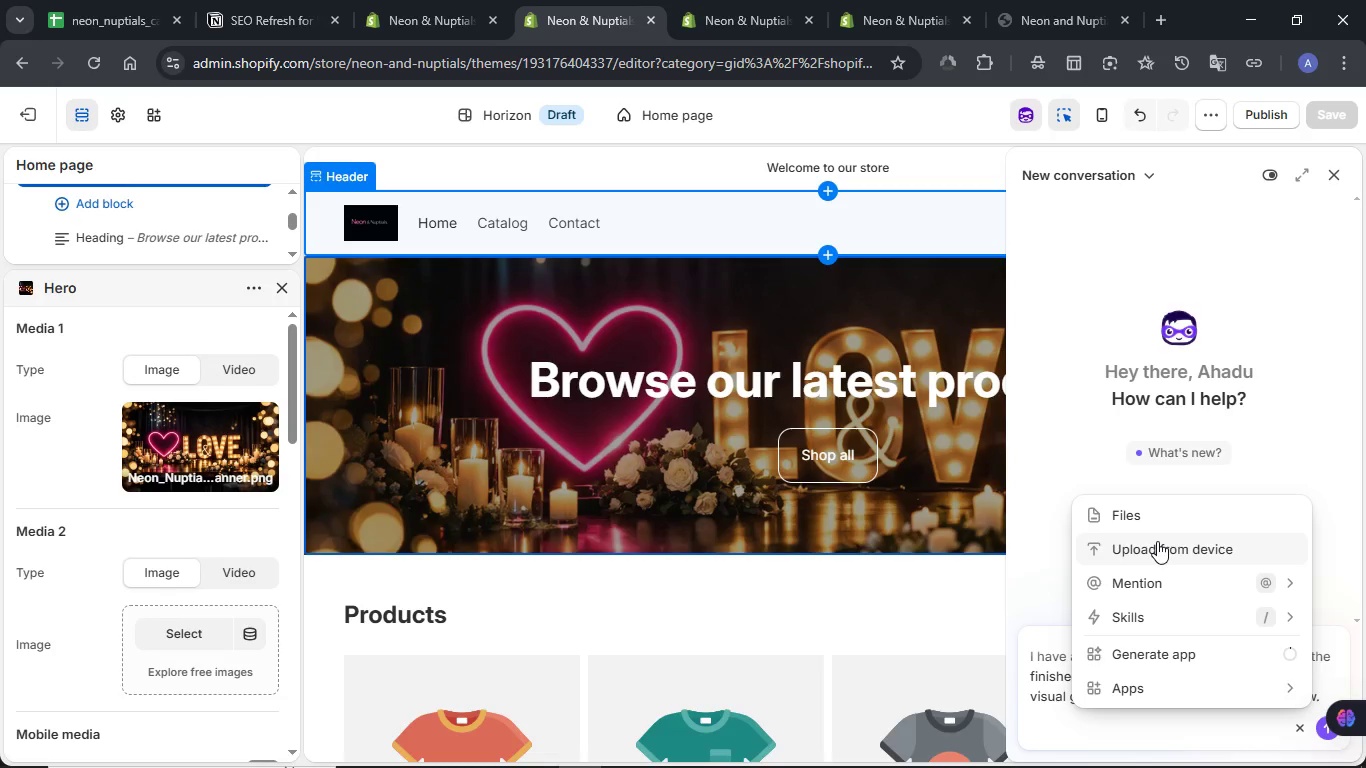 
scroll: coordinate [603, 516], scroll_direction: down, amount: 2.0
 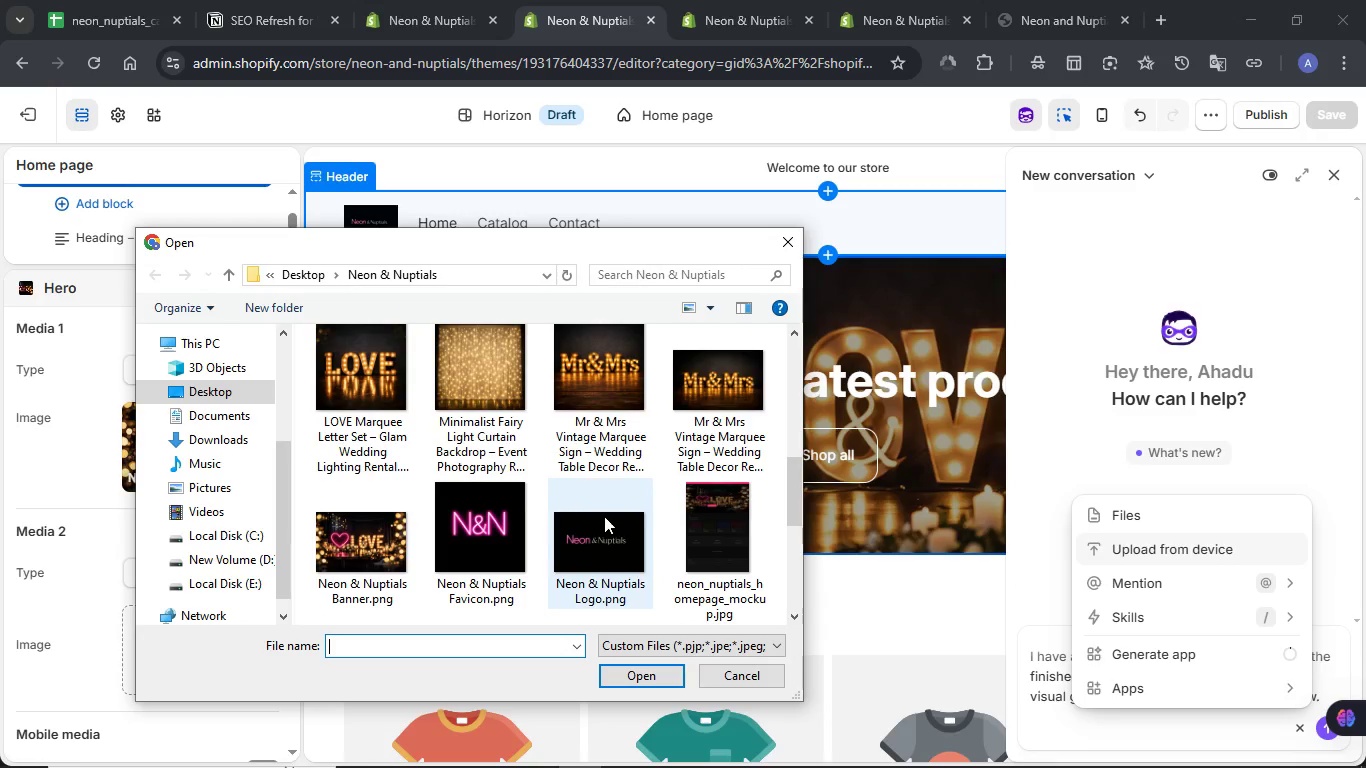 
mouse_move([733, 517])
 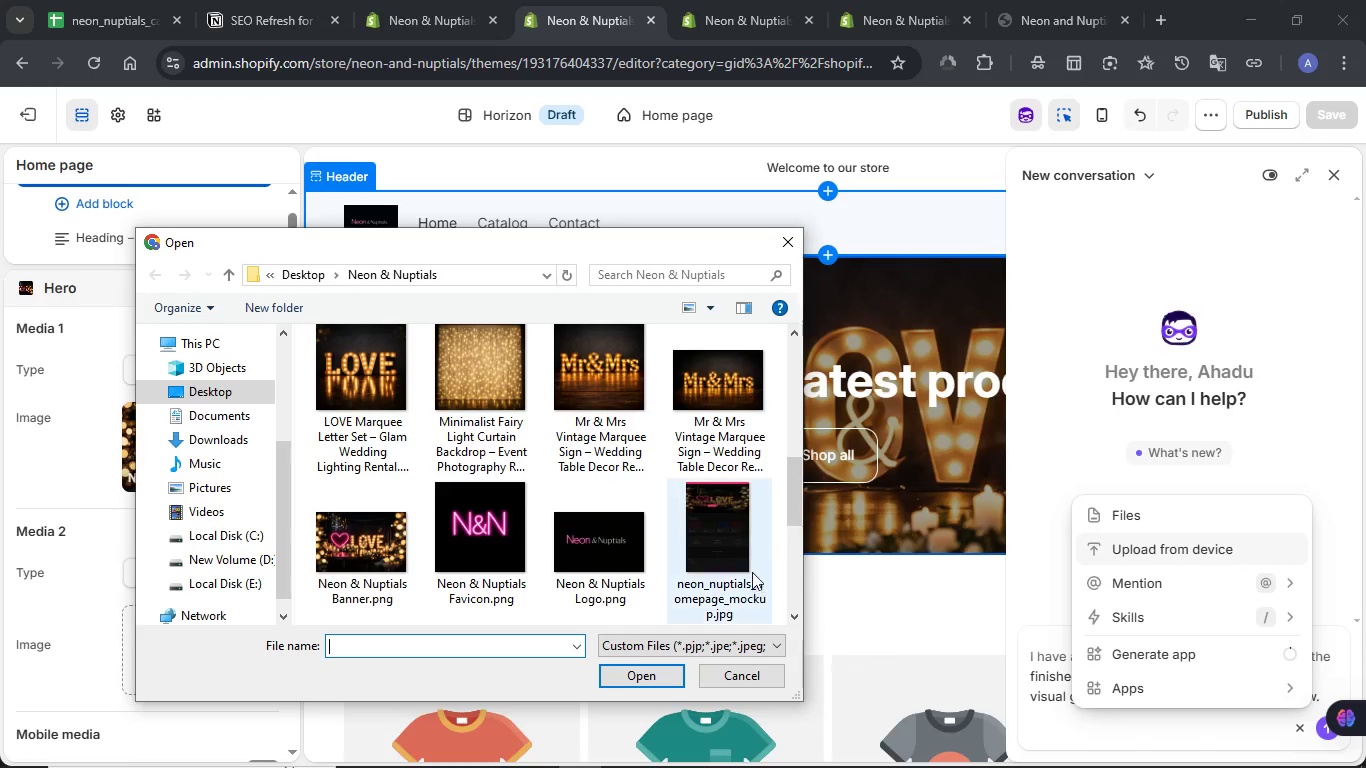 
scroll: coordinate [720, 555], scroll_direction: down, amount: 1.0
 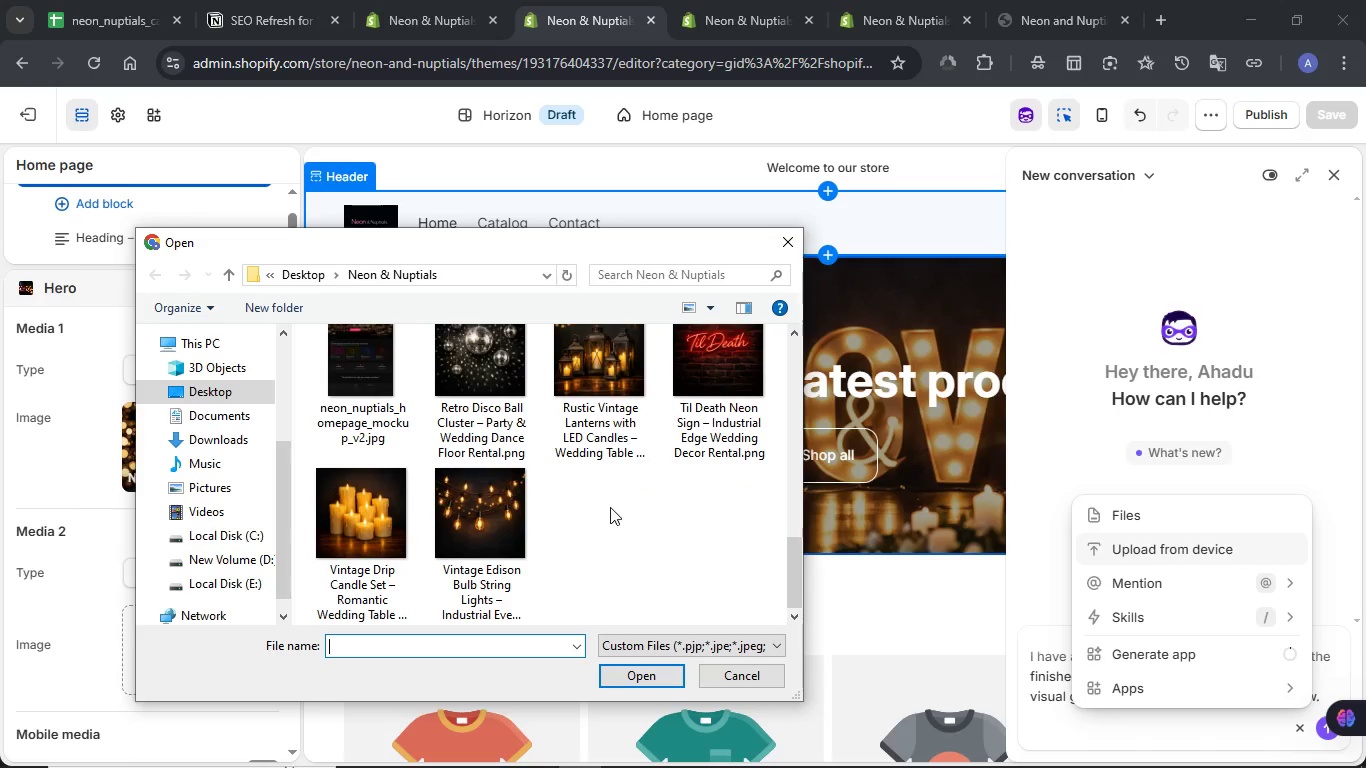 
left_click([340, 358])
 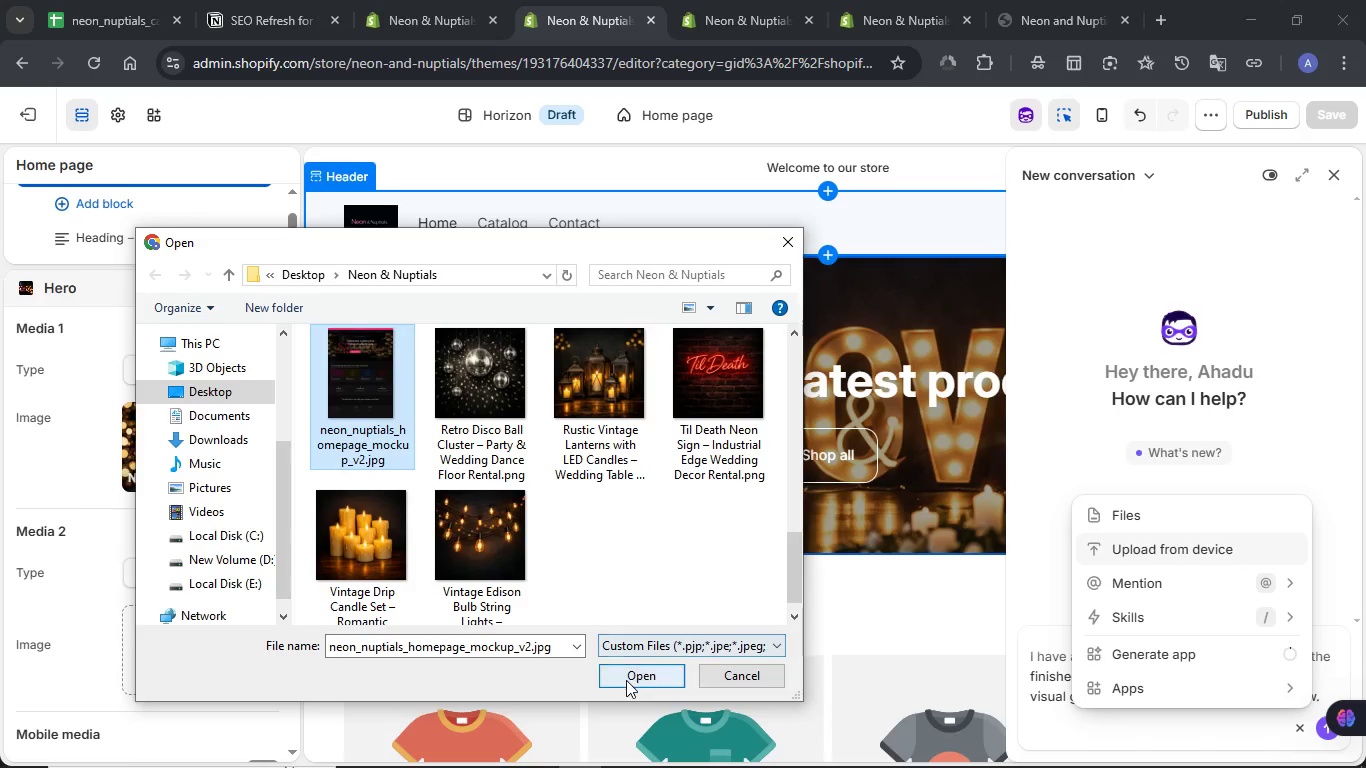 
left_click([626, 680])
 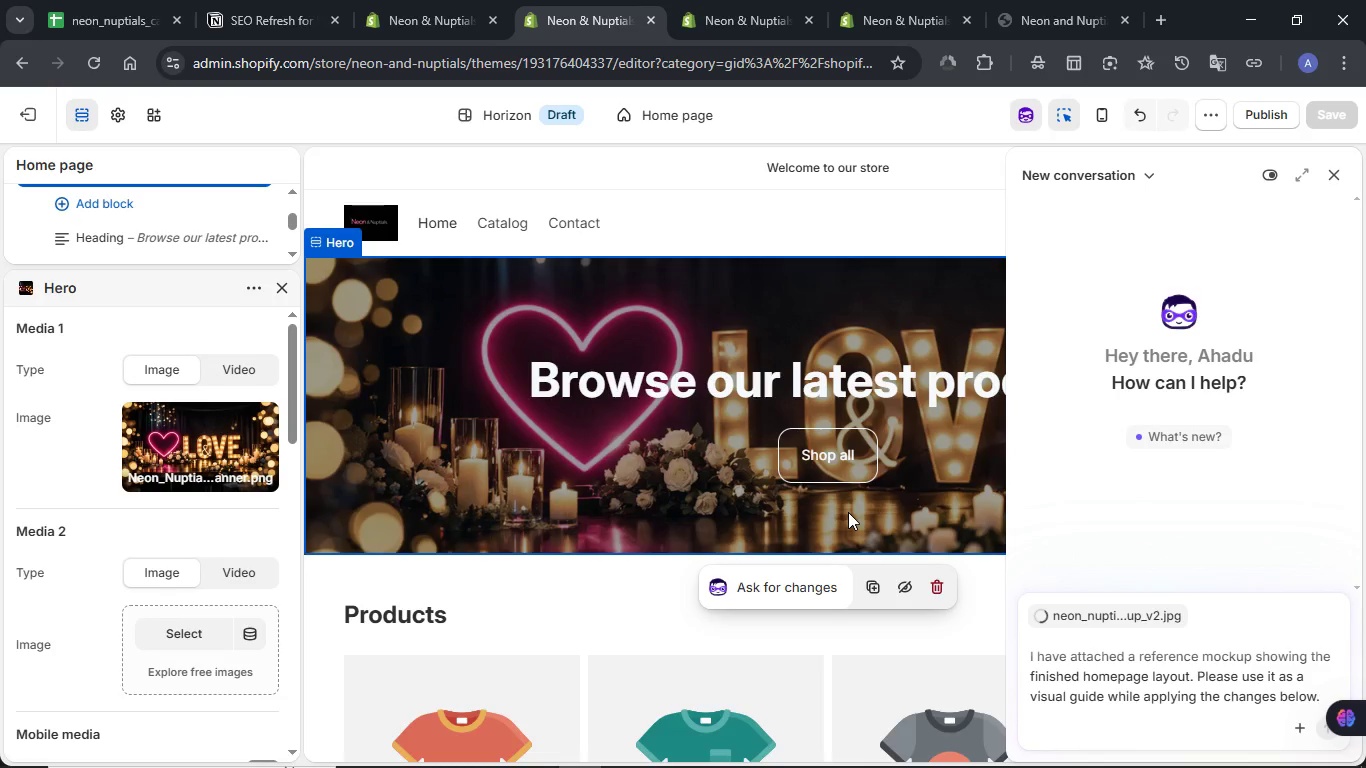 
wait(10.91)
 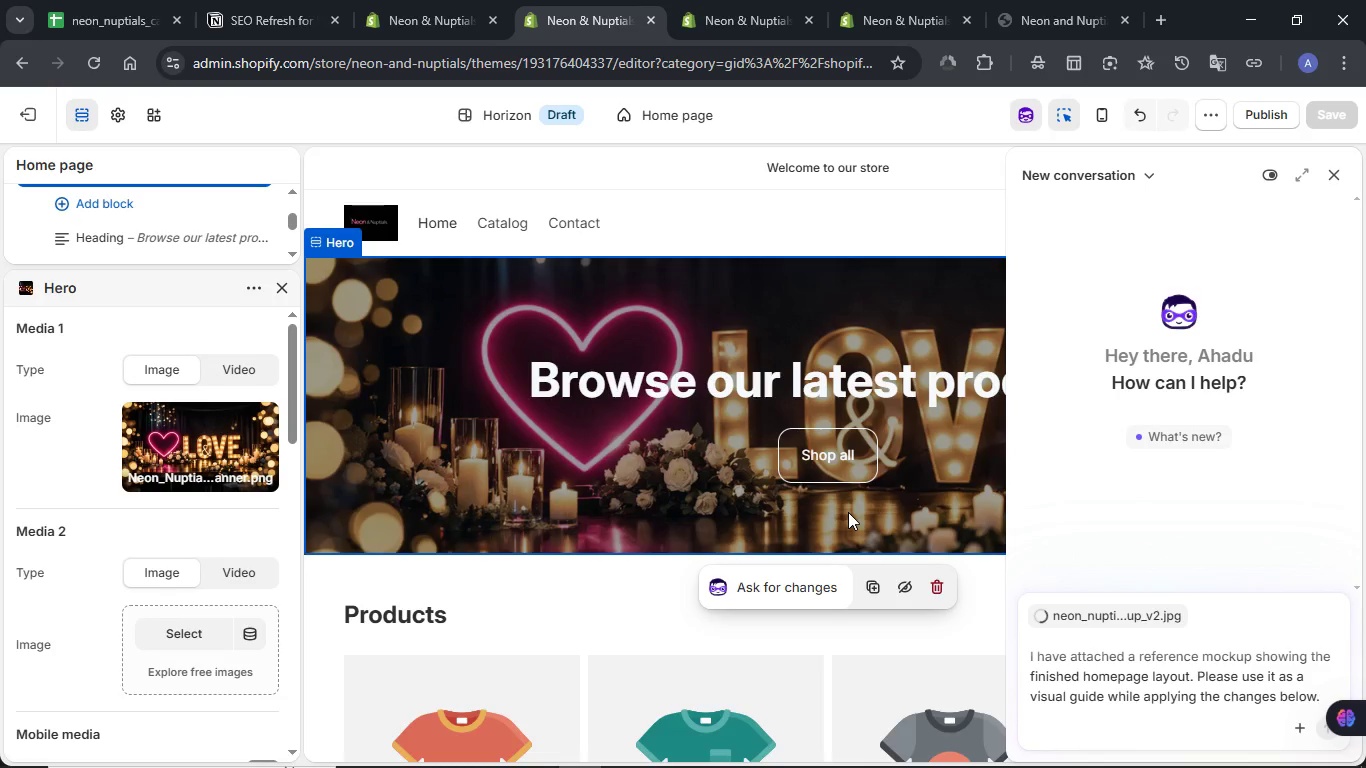 
key(NumpadEnter)
 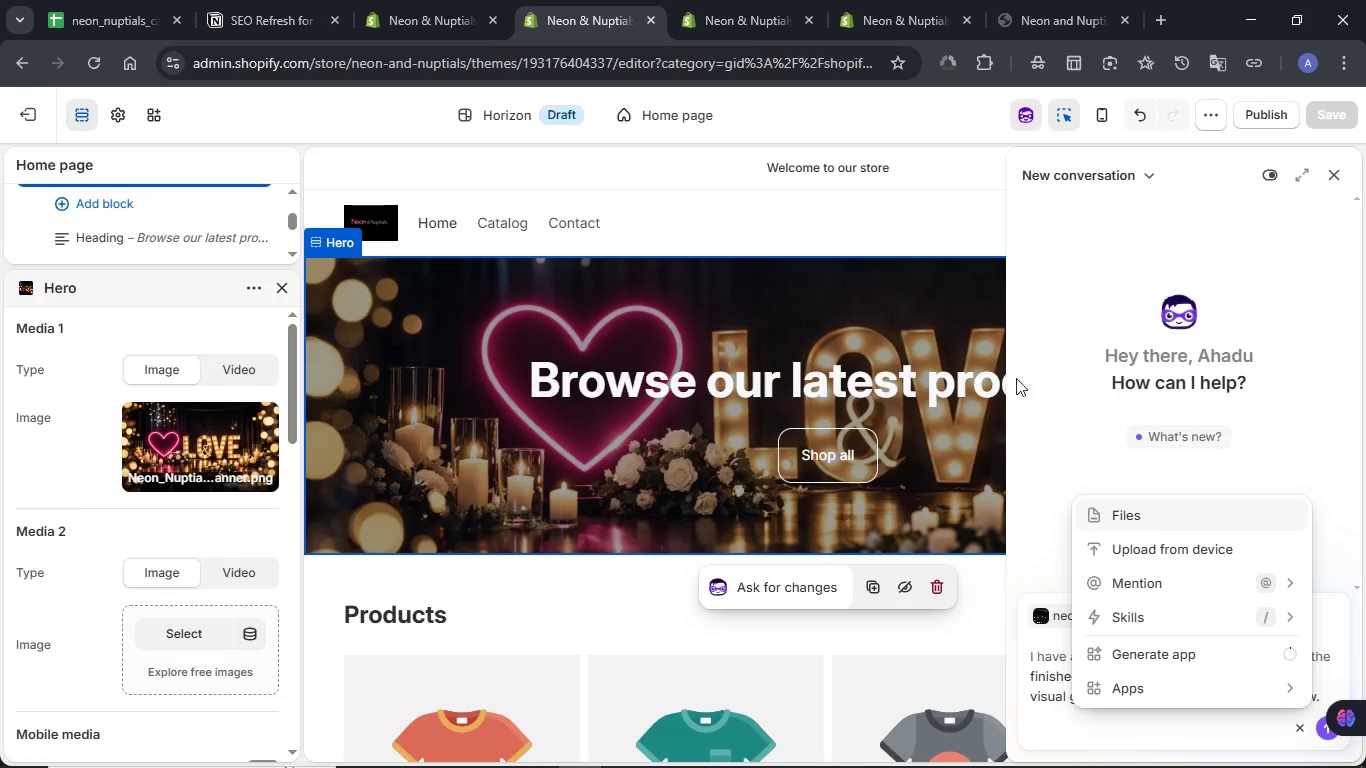 
left_click([1057, 367])
 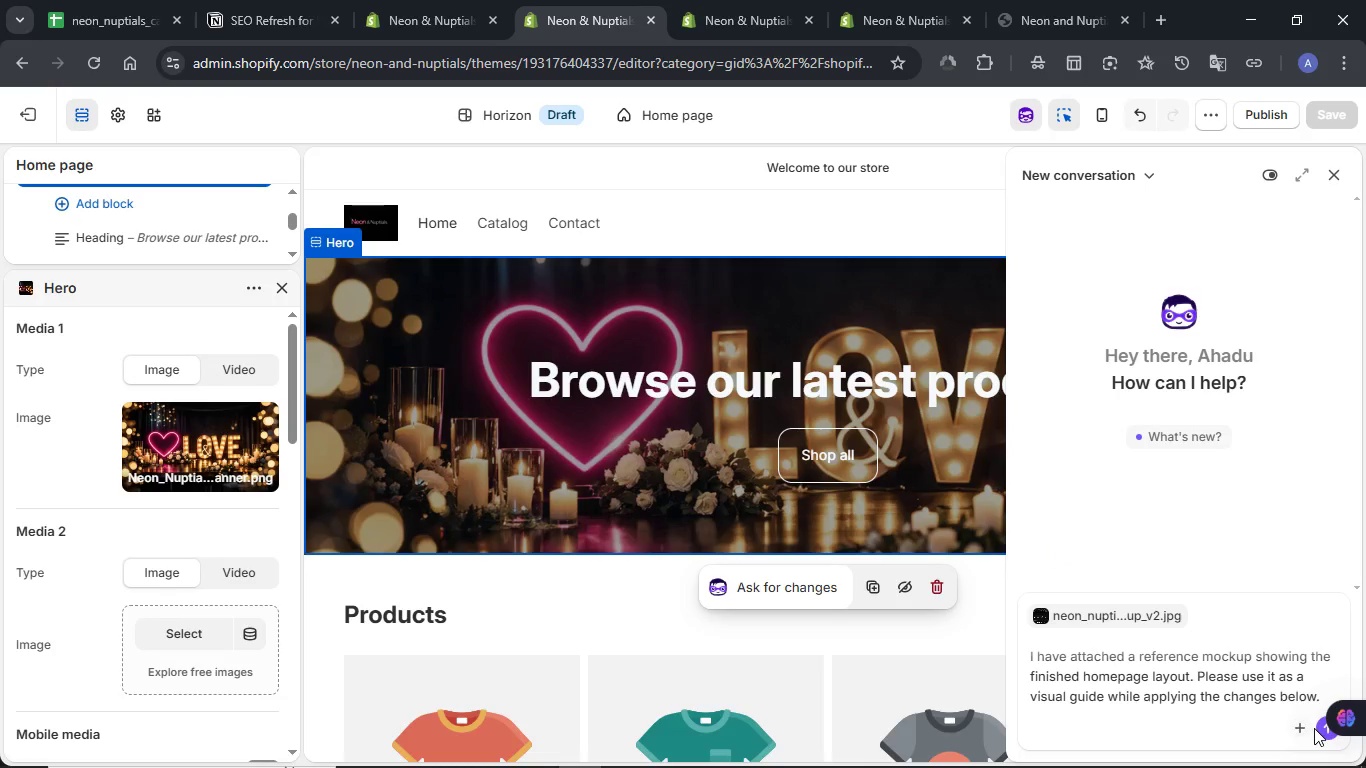 
left_click([1317, 731])
 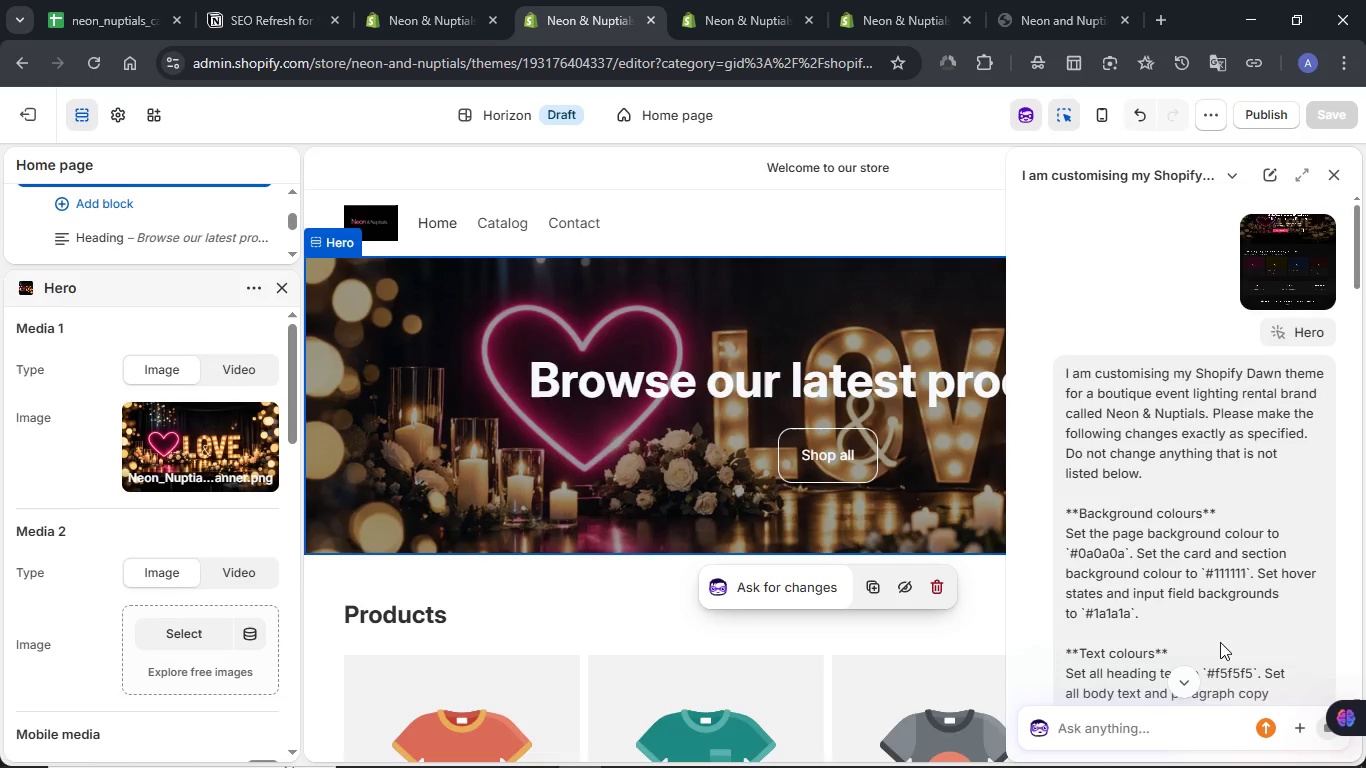 
left_click([1193, 687])
 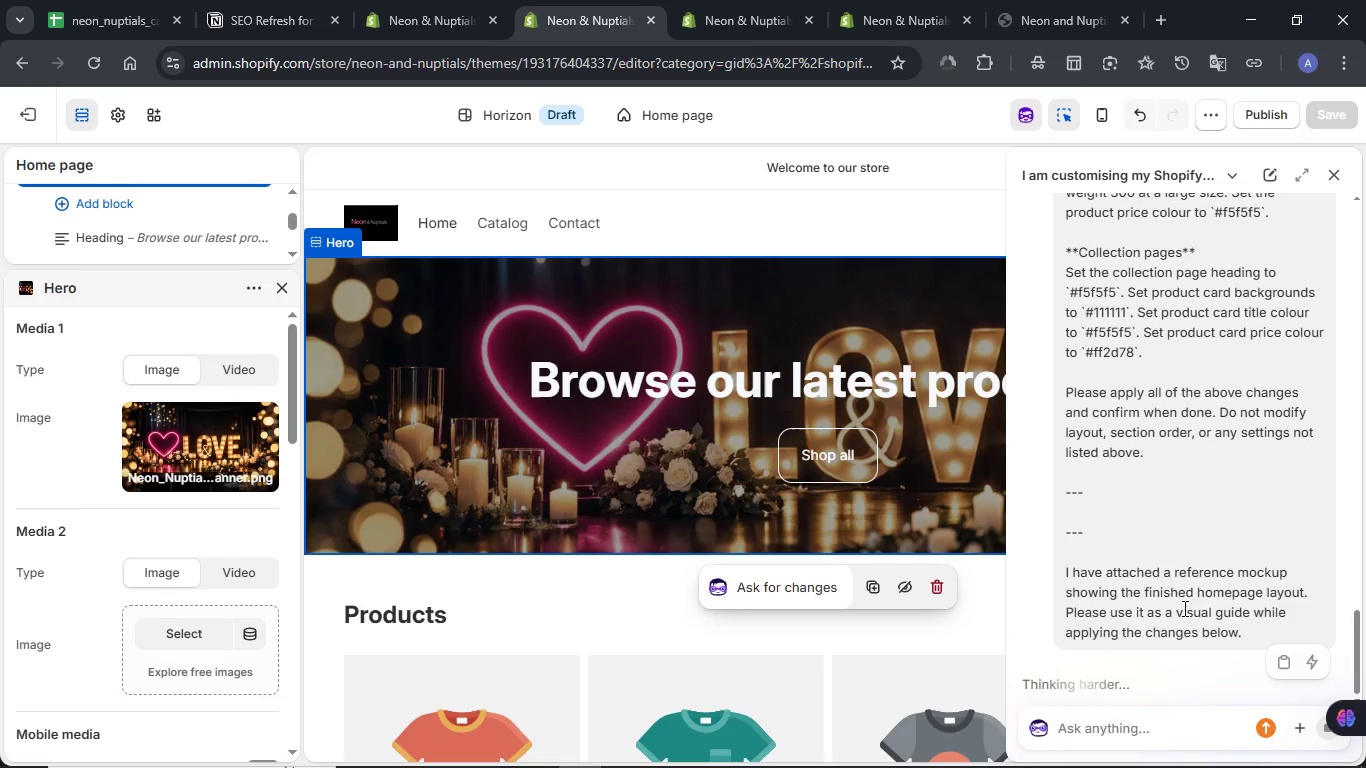 
scroll: coordinate [1178, 589], scroll_direction: down, amount: 2.0
 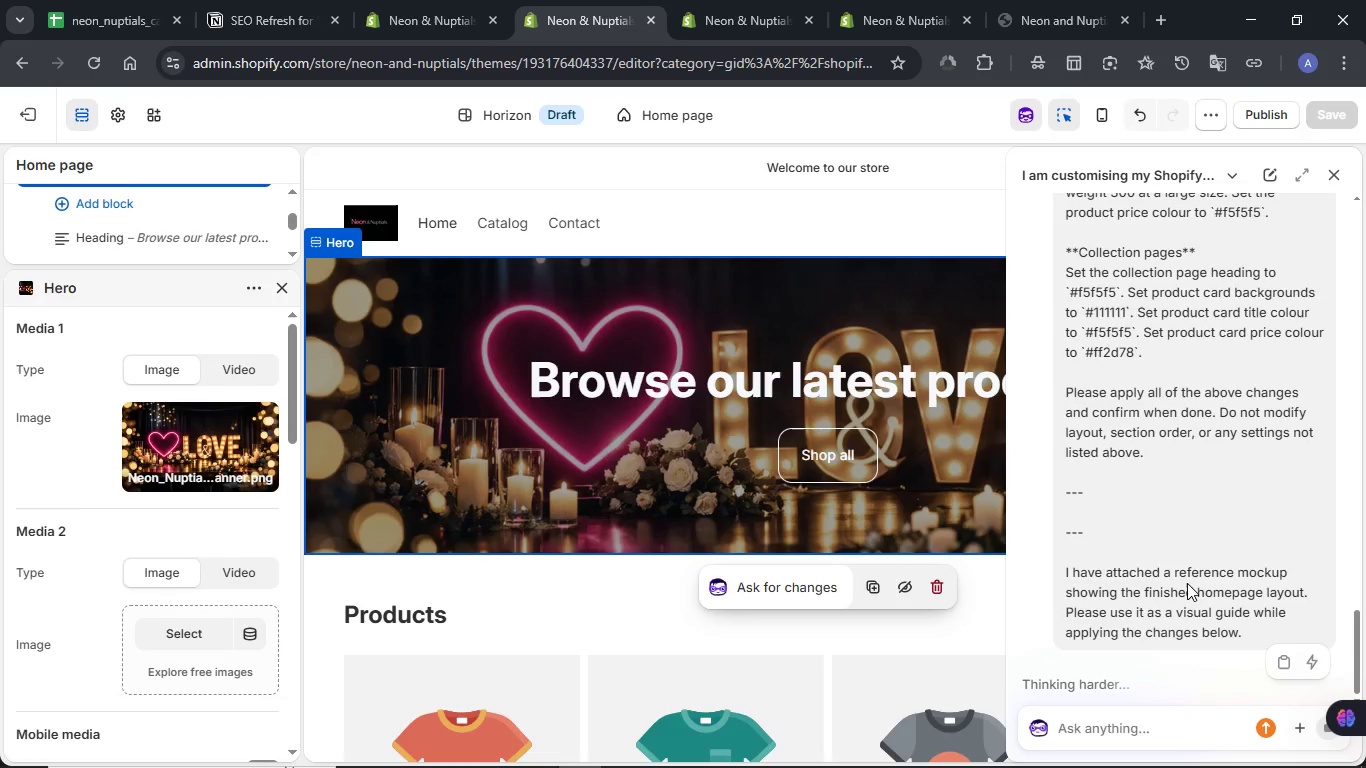 
wait(7.2)
 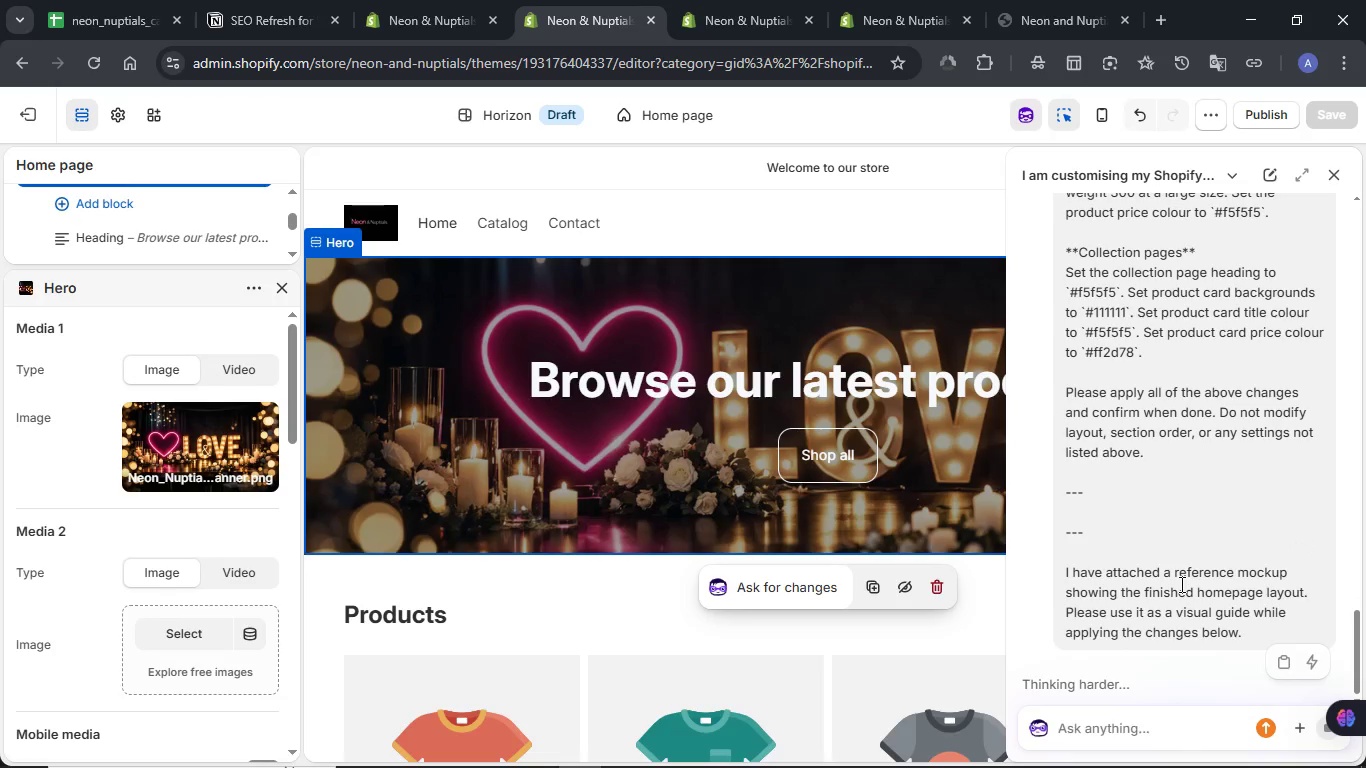 
scroll: coordinate [1187, 587], scroll_direction: down, amount: 2.0
 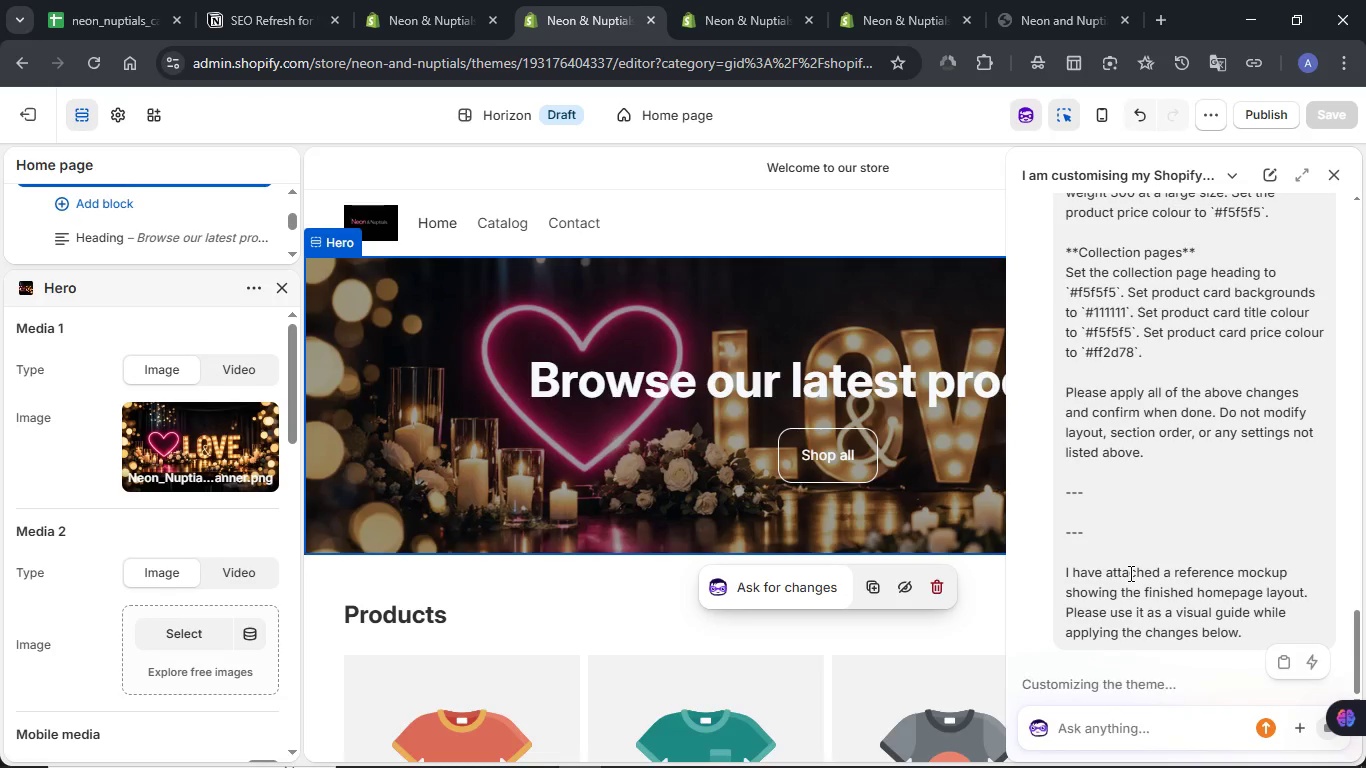 
wait(22.2)
 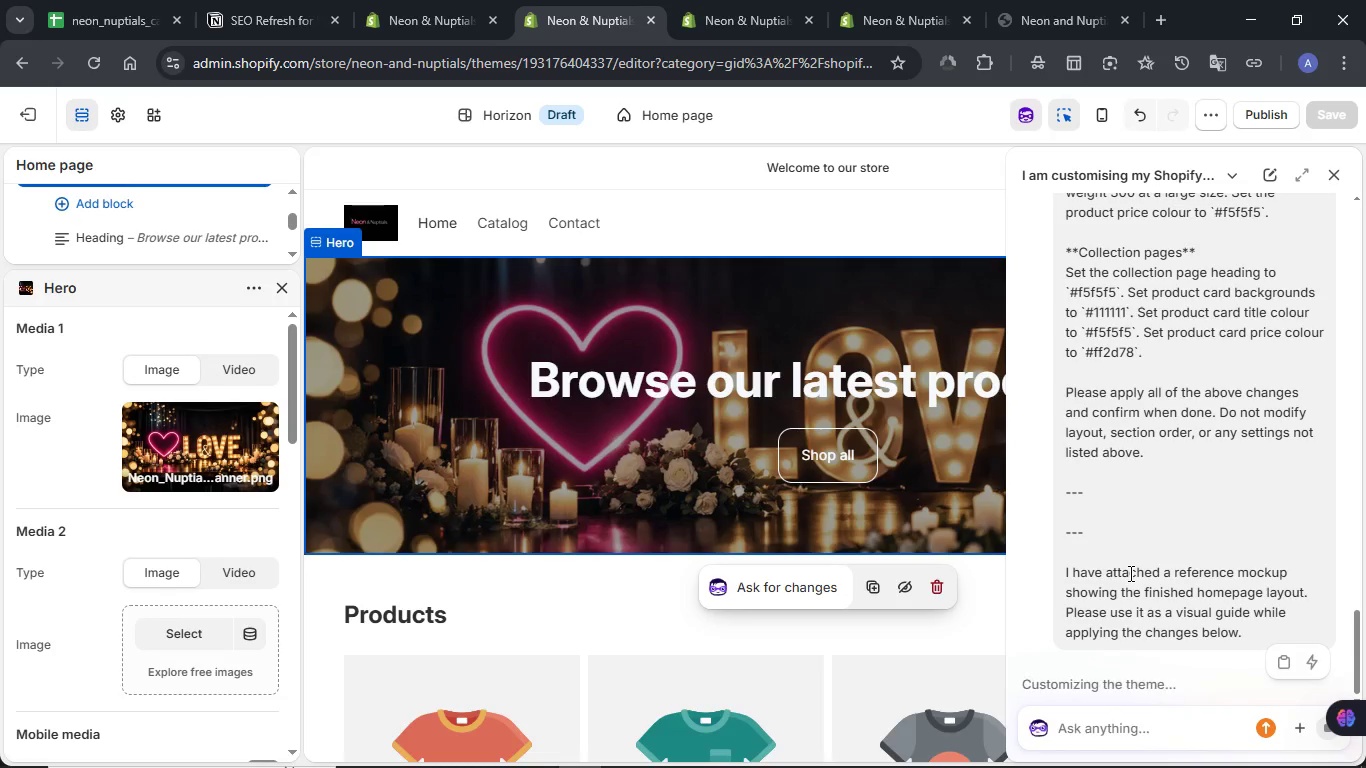 
left_click([882, 20])
 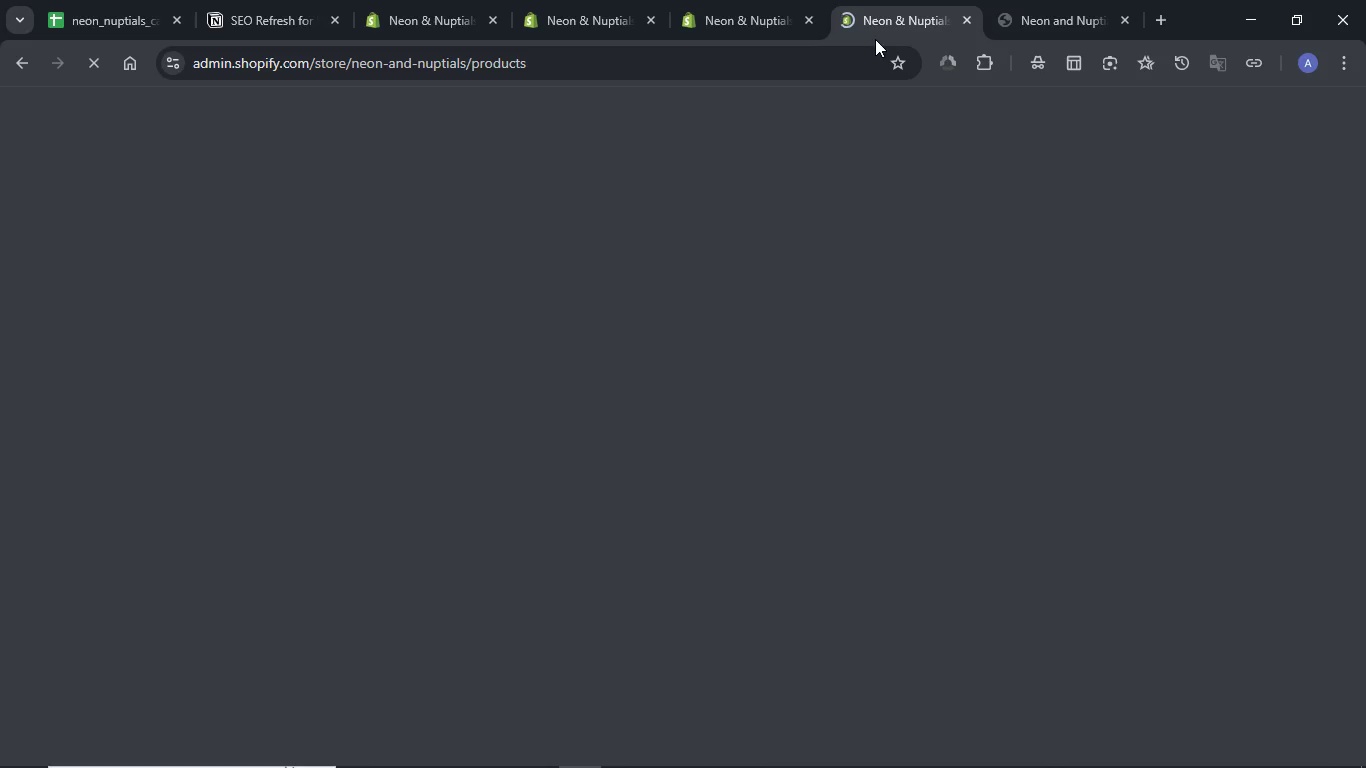 
left_click([771, 0])
 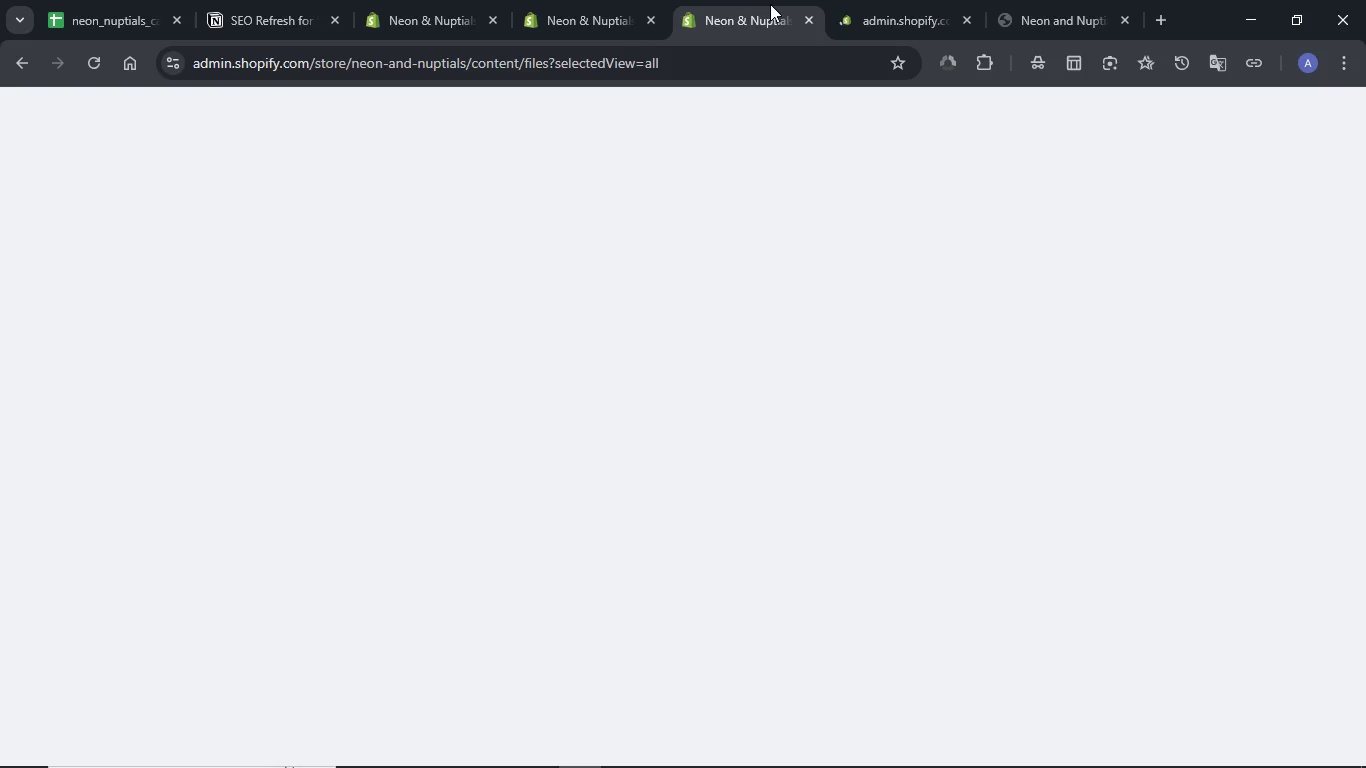 
left_click_drag(start_coordinate=[772, 4], to_coordinate=[501, 5])
 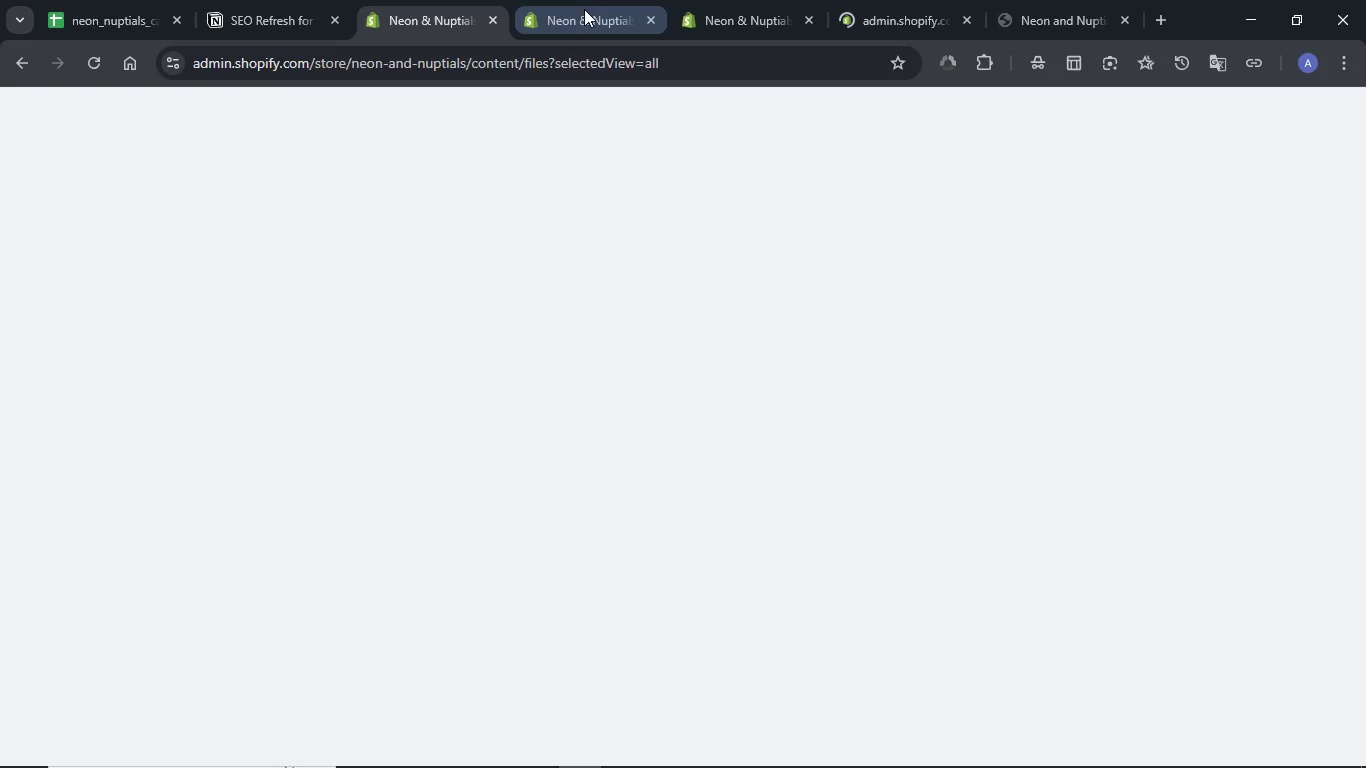 
left_click([584, 9])
 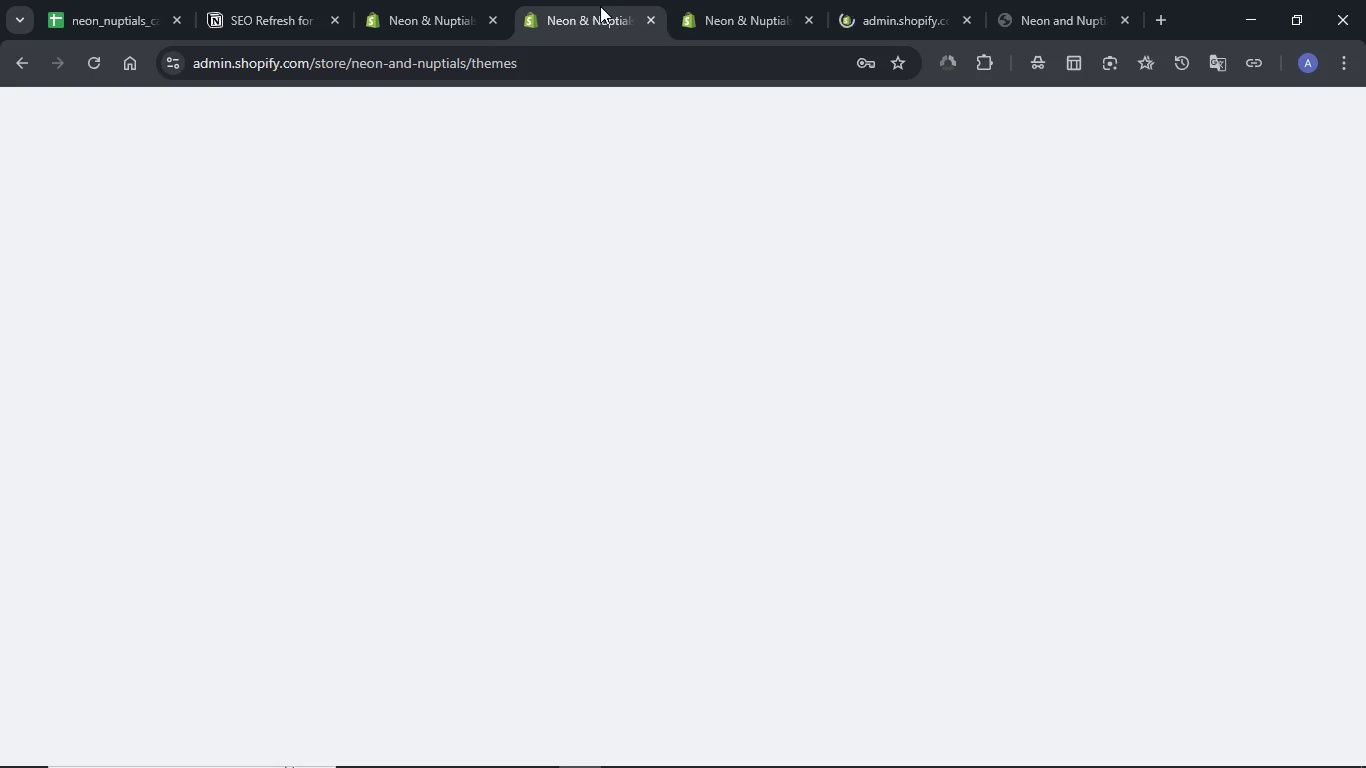 
left_click([687, 1])
 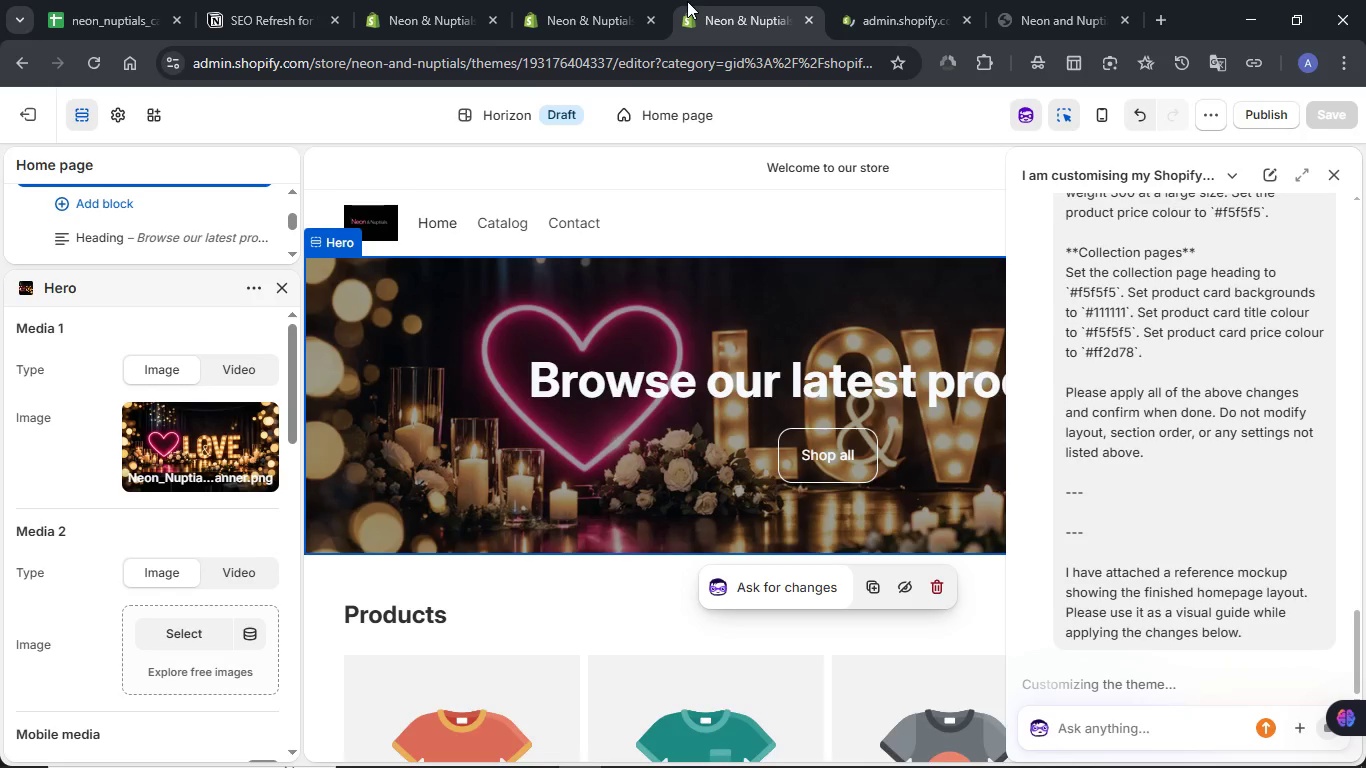 
left_click_drag(start_coordinate=[730, 3], to_coordinate=[575, 2])
 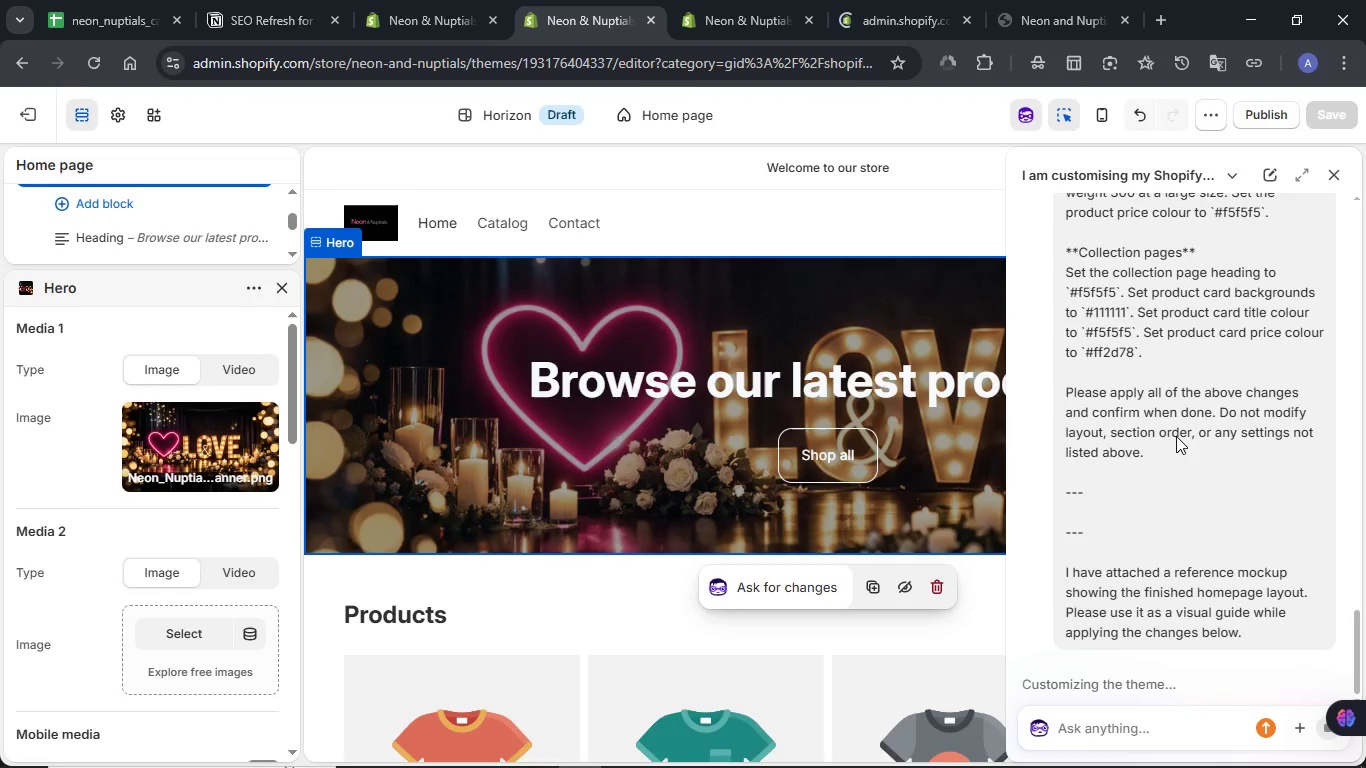 
scroll: coordinate [1202, 445], scroll_direction: down, amount: 3.0
 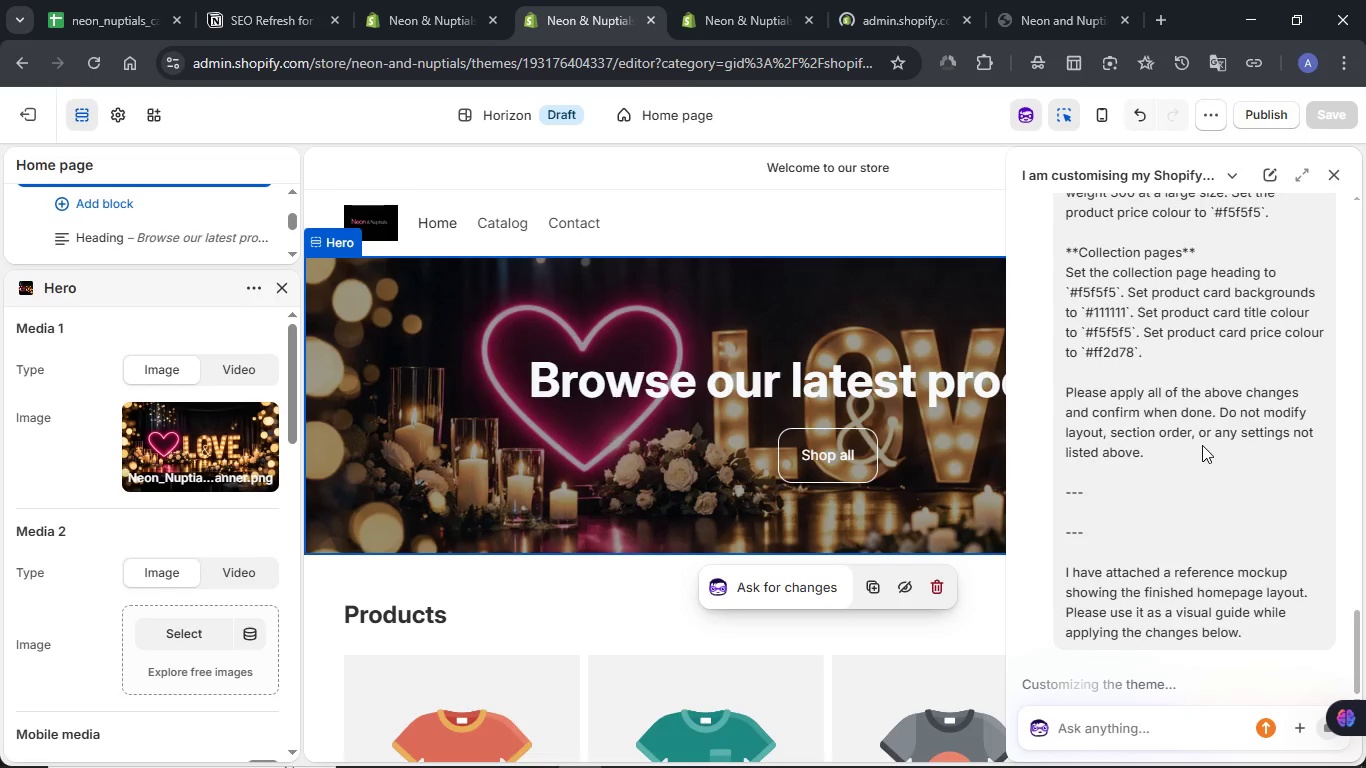 
left_click([425, 8])
 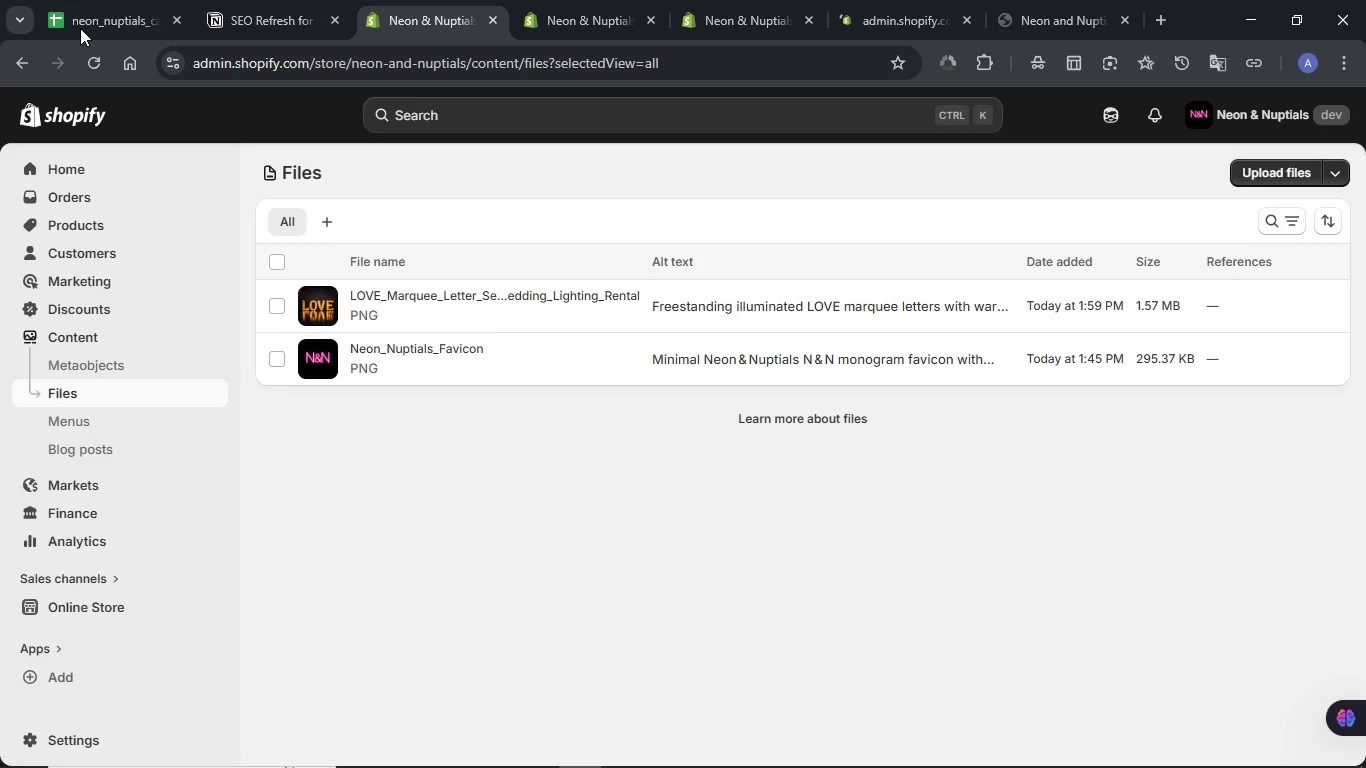 
left_click([100, 63])
 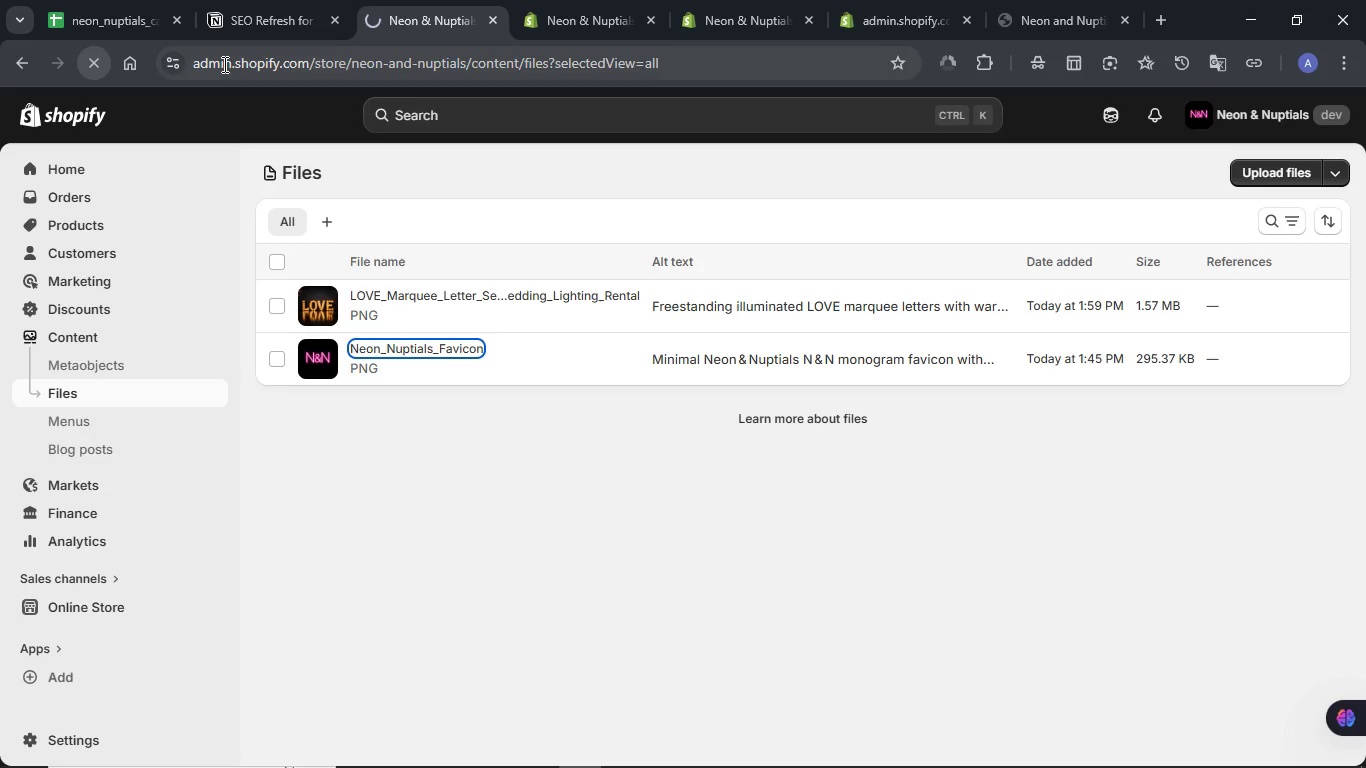 
left_click([263, 21])
 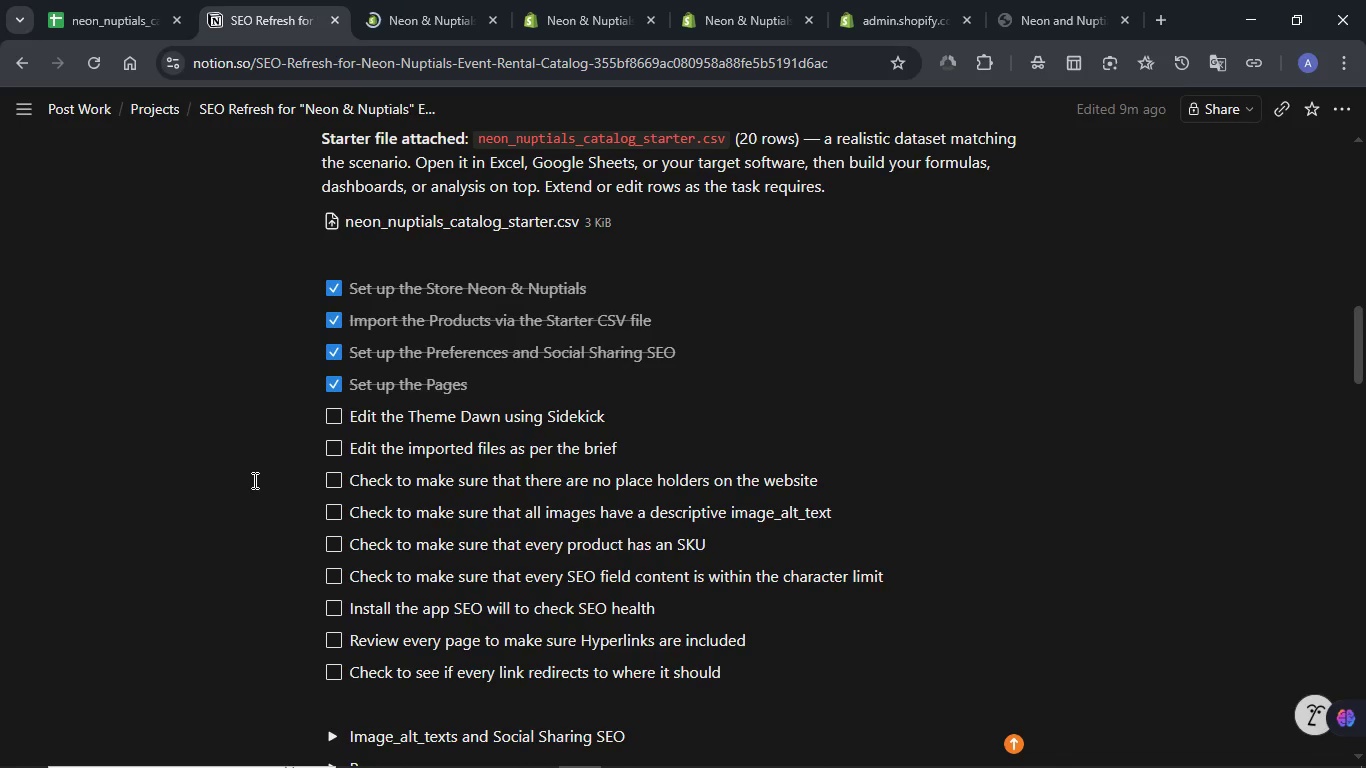 
scroll: coordinate [253, 480], scroll_direction: up, amount: 3.0
 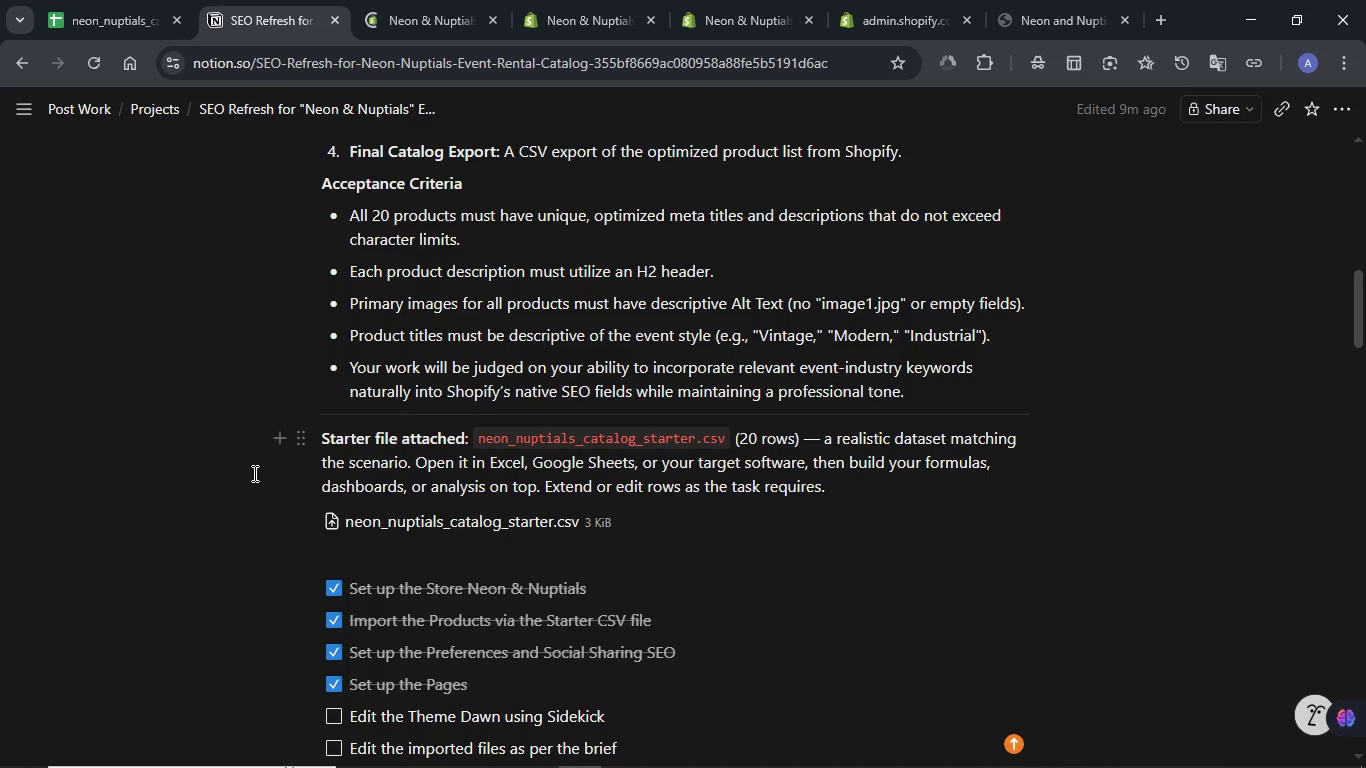 
scroll: coordinate [256, 473], scroll_direction: down, amount: 8.0
 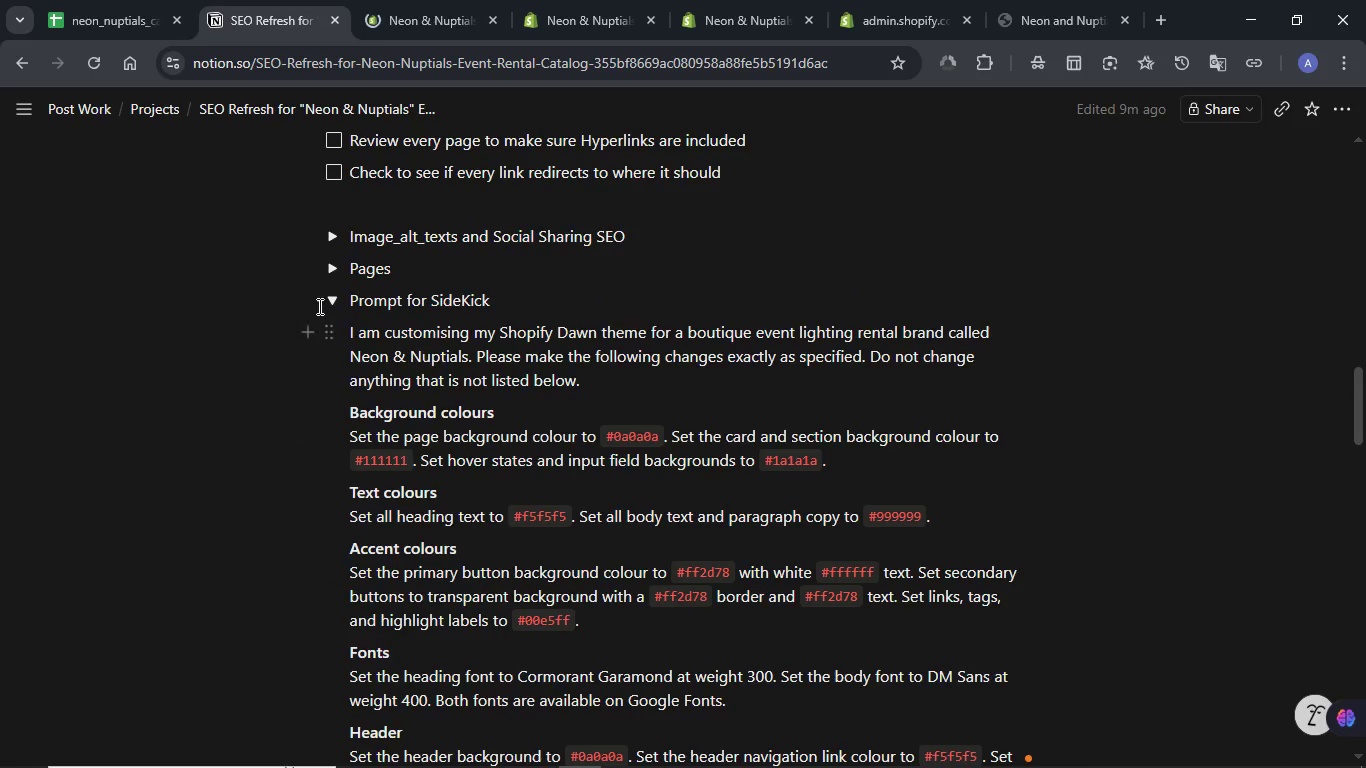 
left_click([329, 305])
 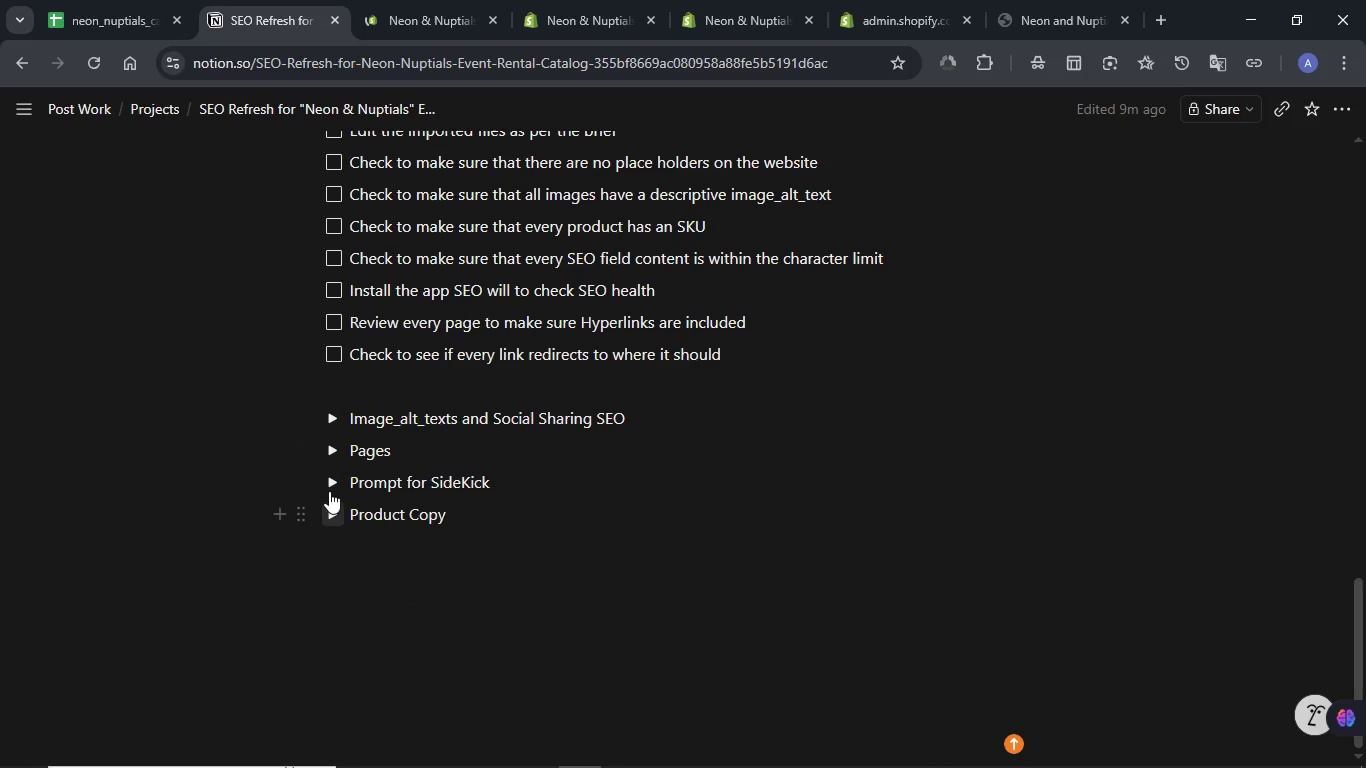 
left_click([327, 423])
 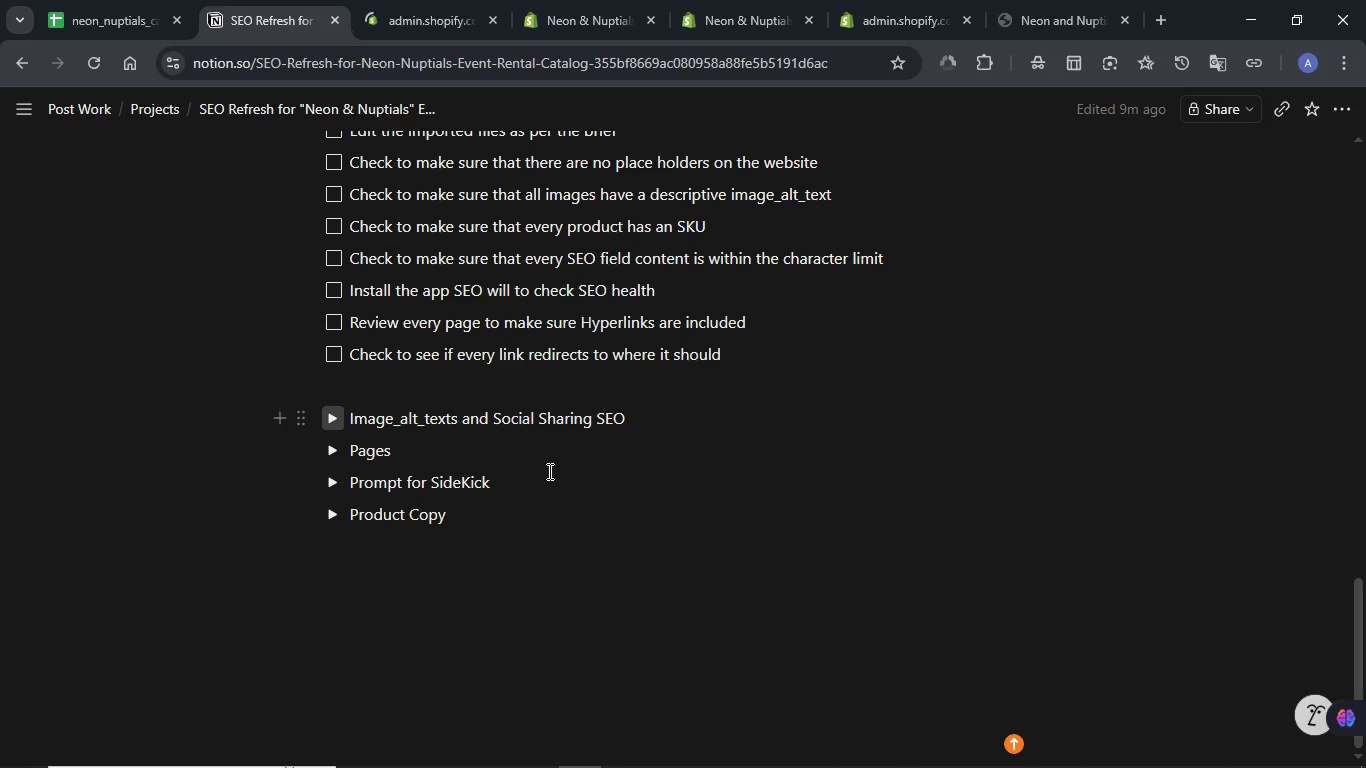 
mouse_move([524, 444])
 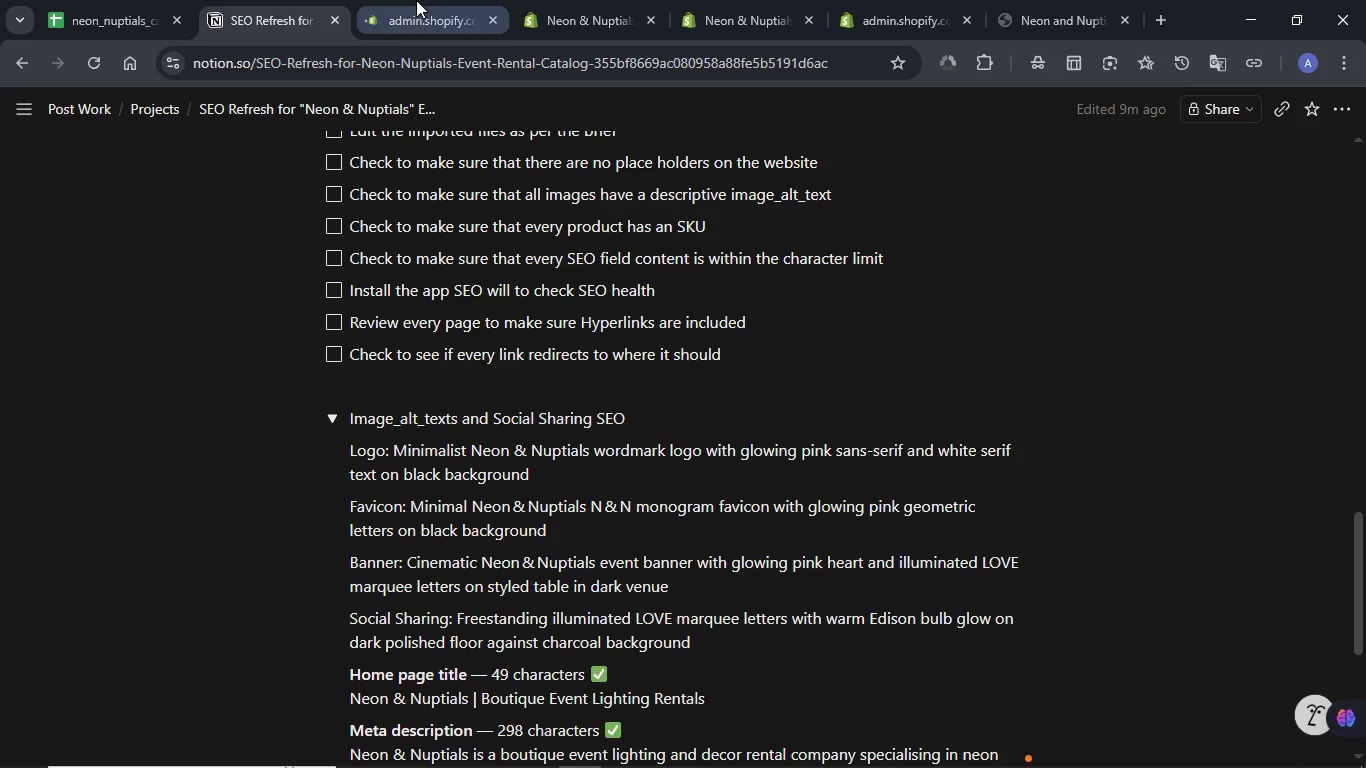 
left_click([416, 0])
 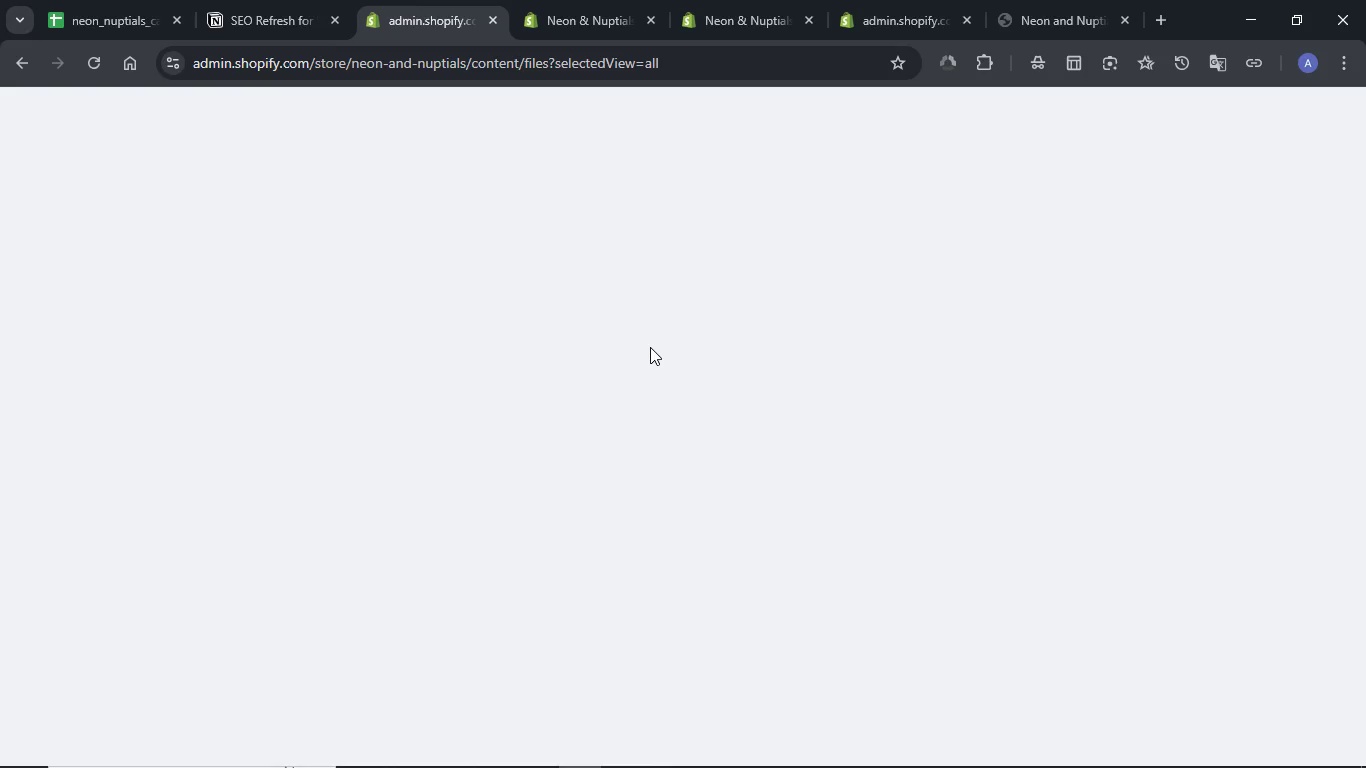 
left_click([100, 65])
 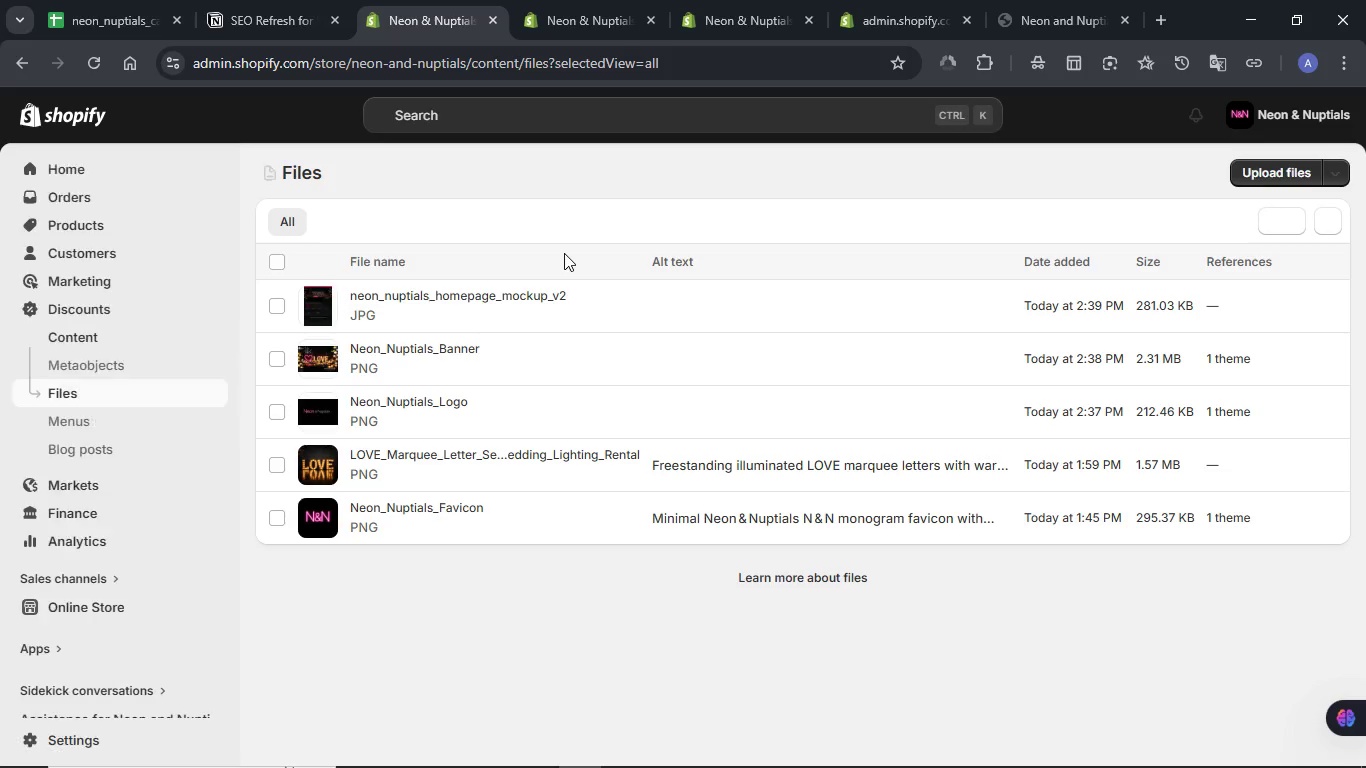 
wait(15.92)
 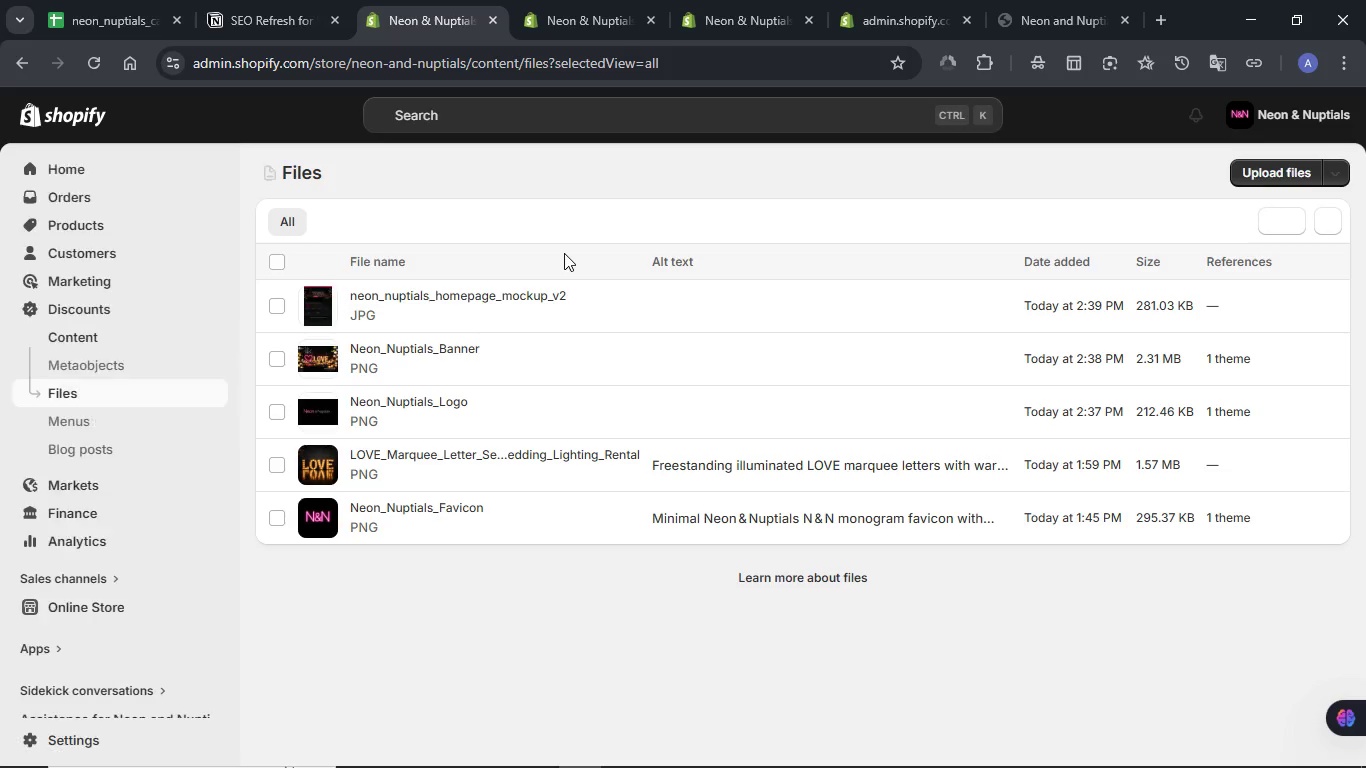 
left_click([388, 405])
 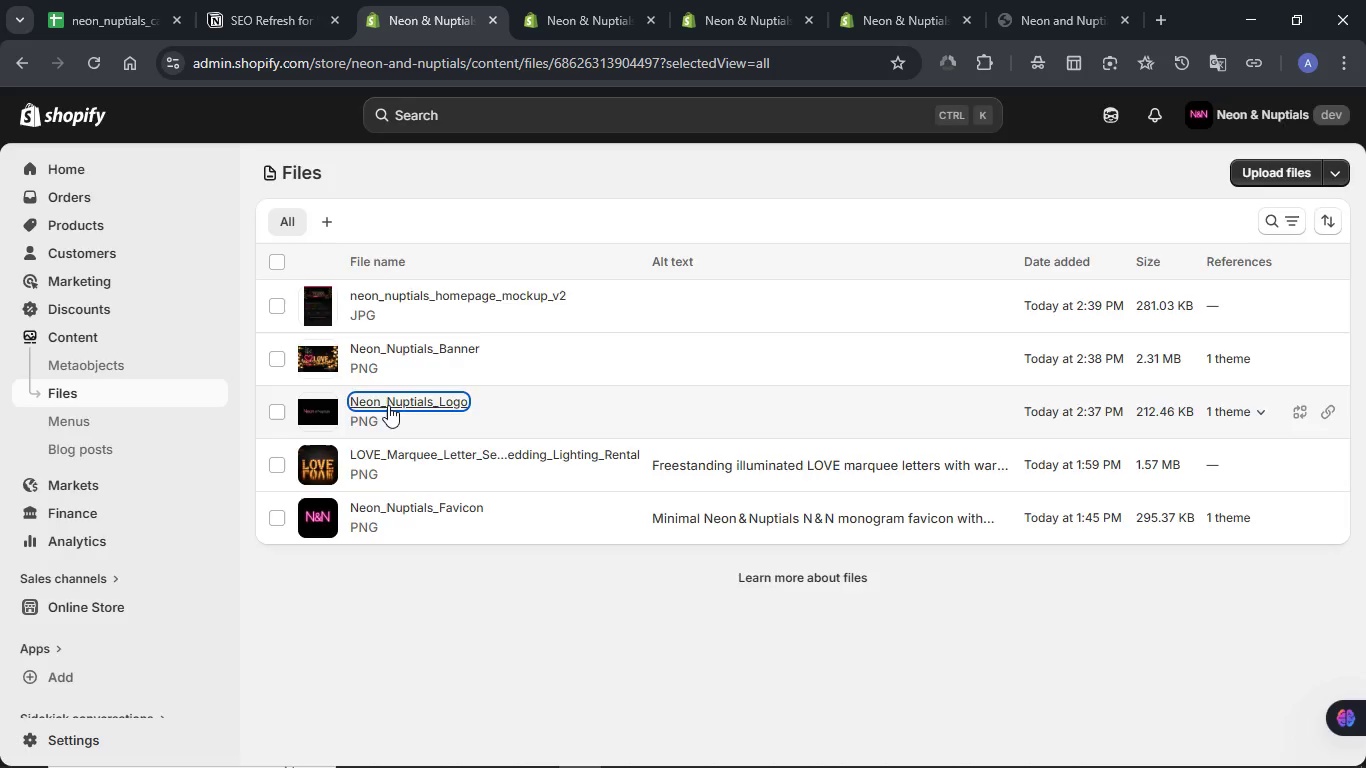 
wait(10.44)
 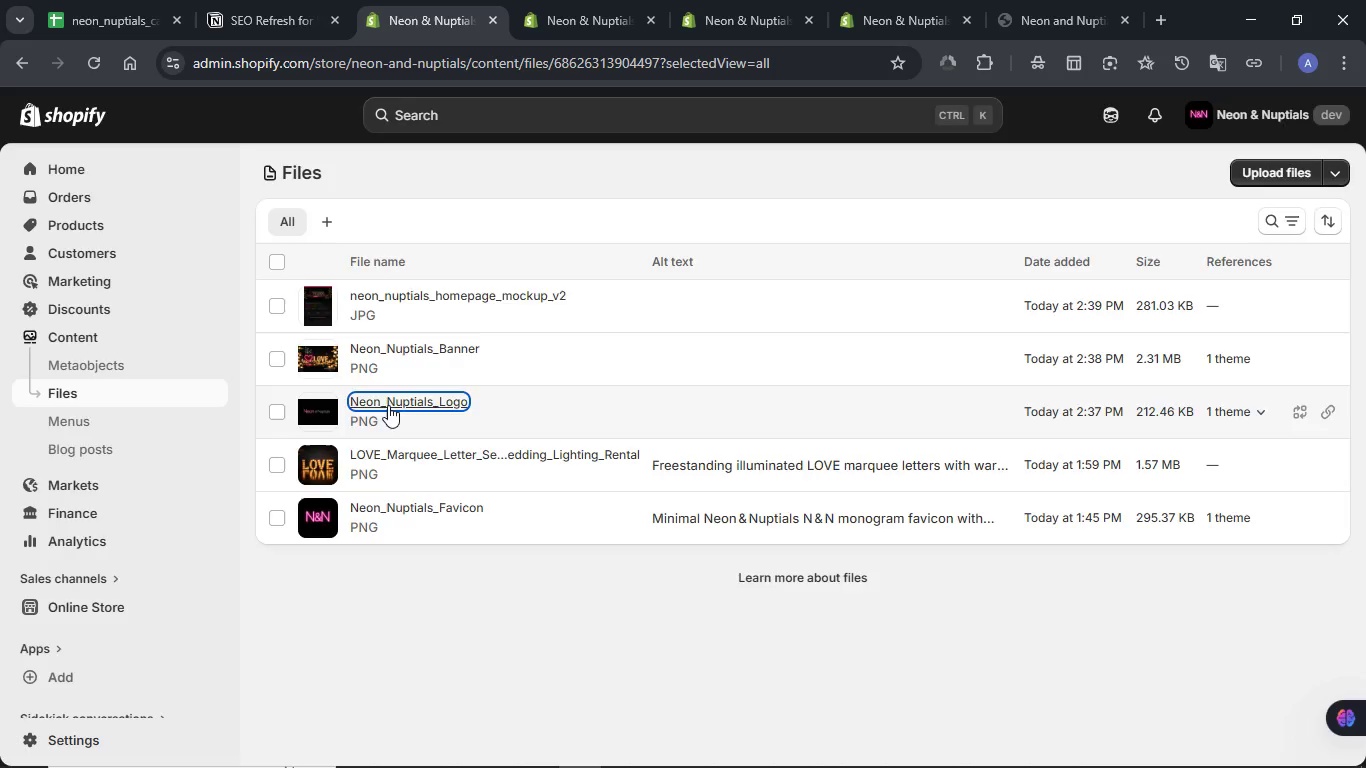 
left_click([253, 12])
 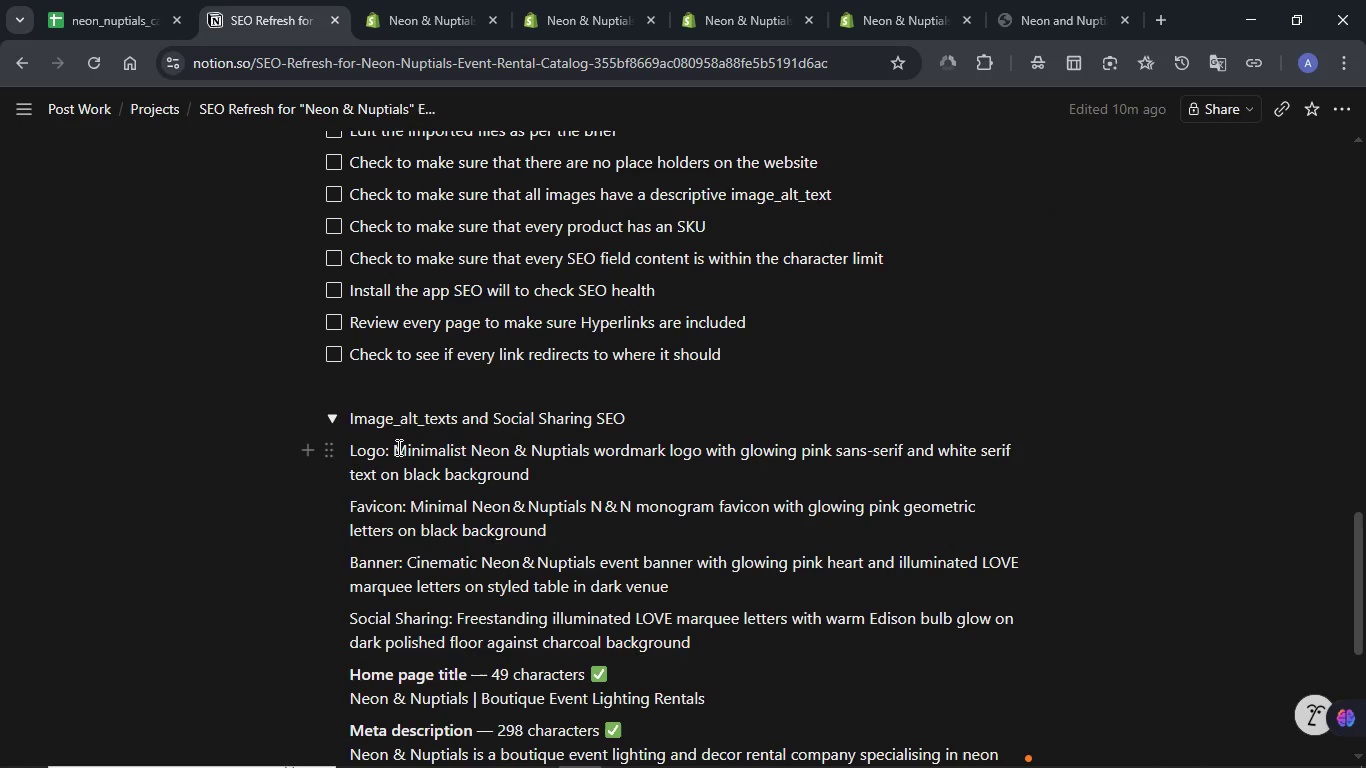 
left_click_drag(start_coordinate=[395, 448], to_coordinate=[568, 477])
 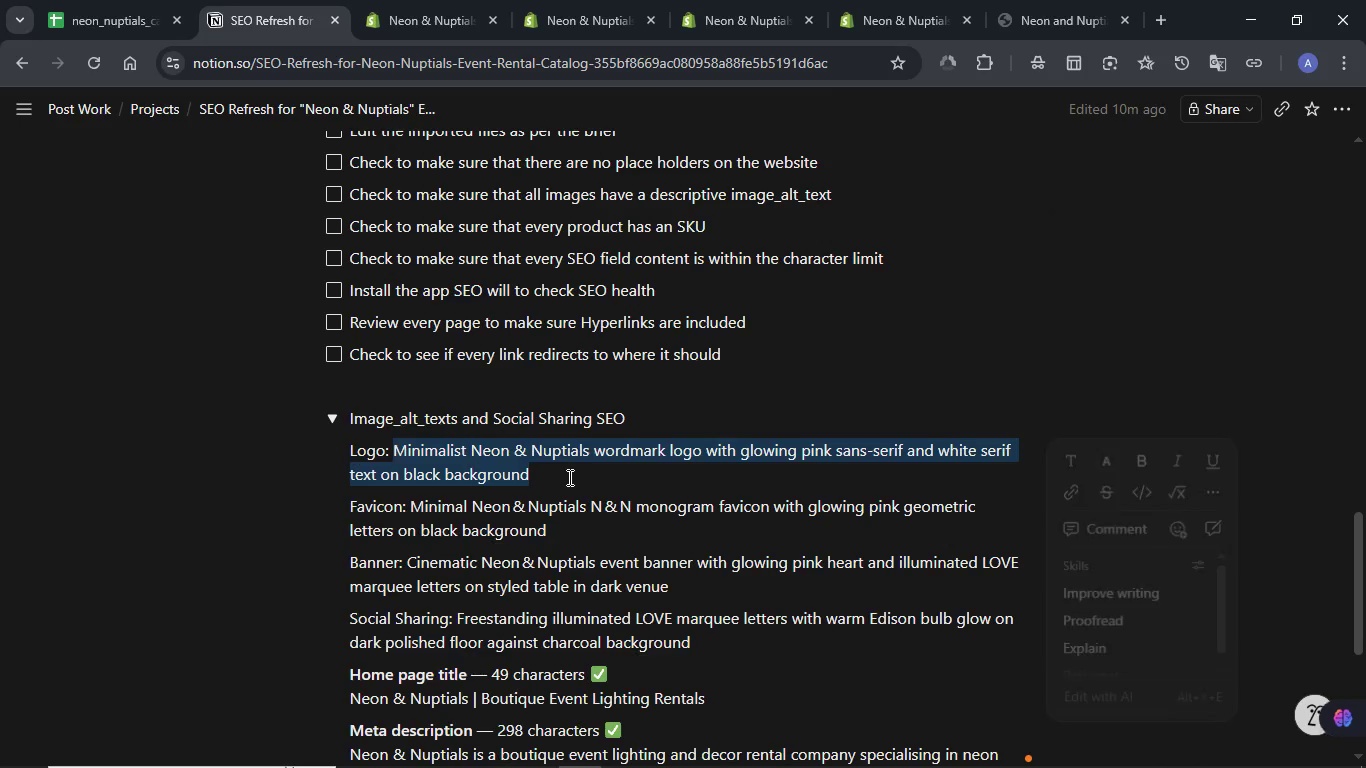 
key(Control+C)
 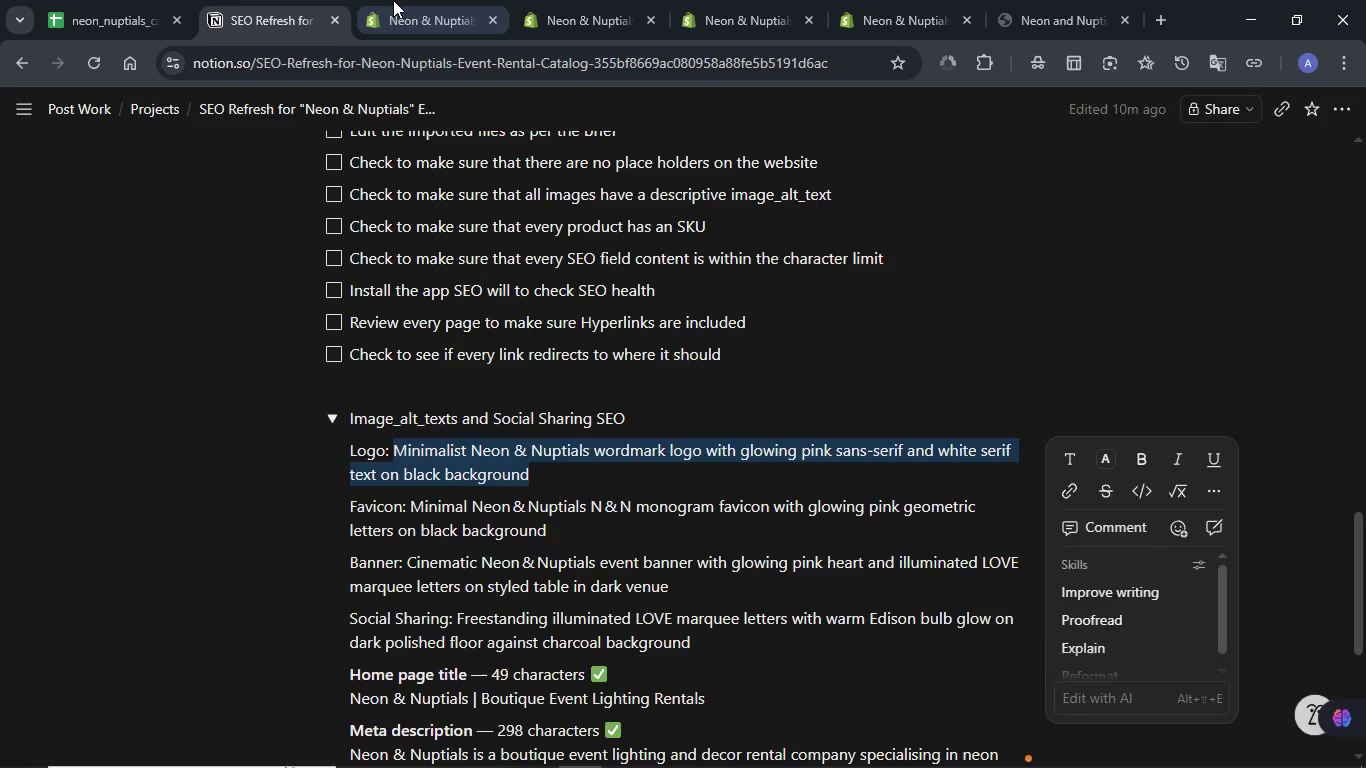 
left_click([393, 0])
 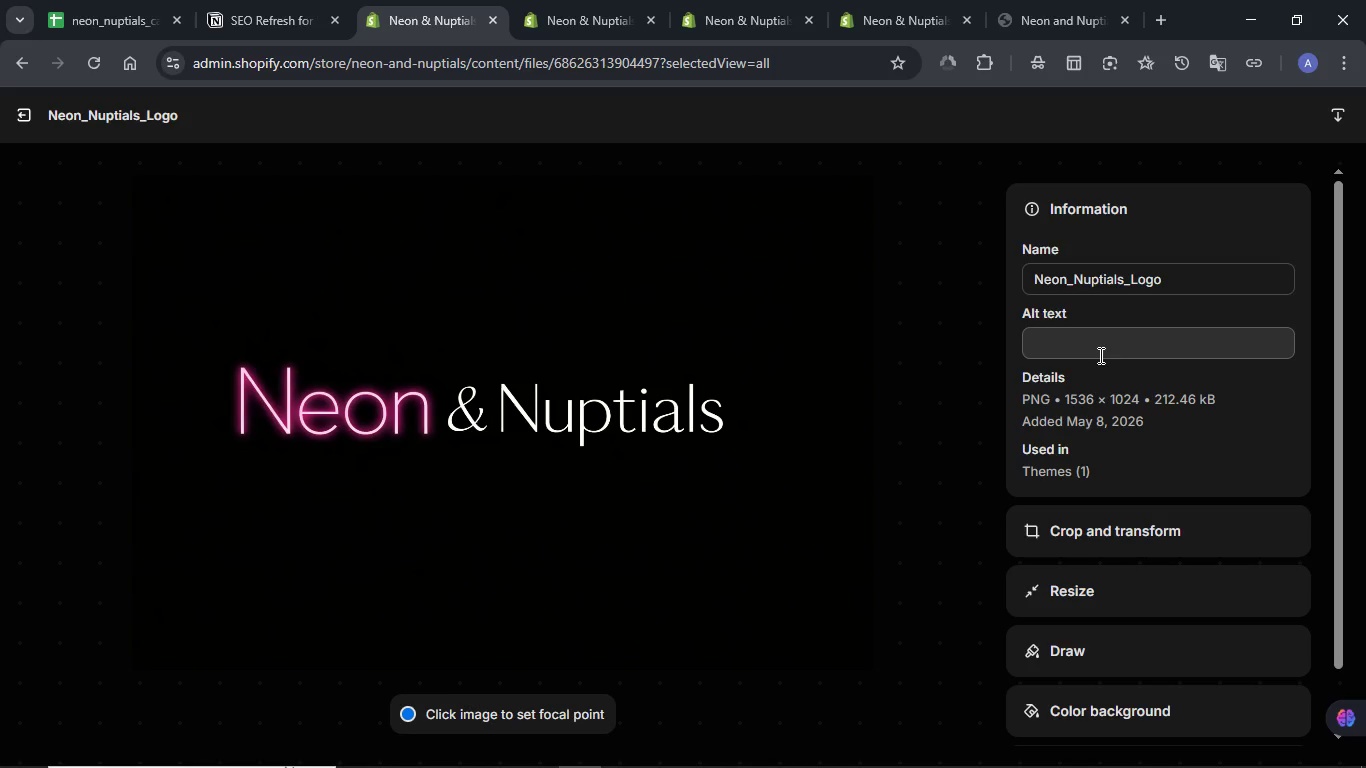 
left_click([1091, 347])
 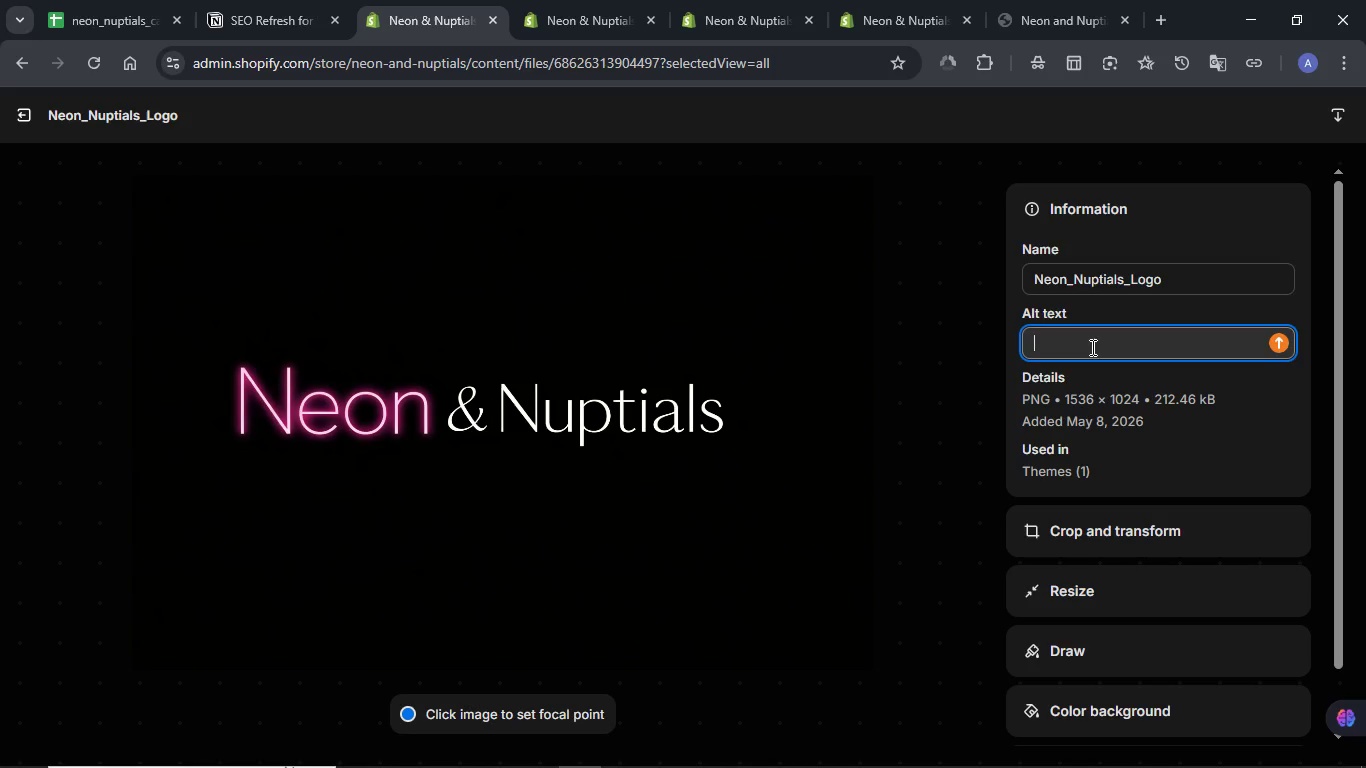 
key(Control+V)
 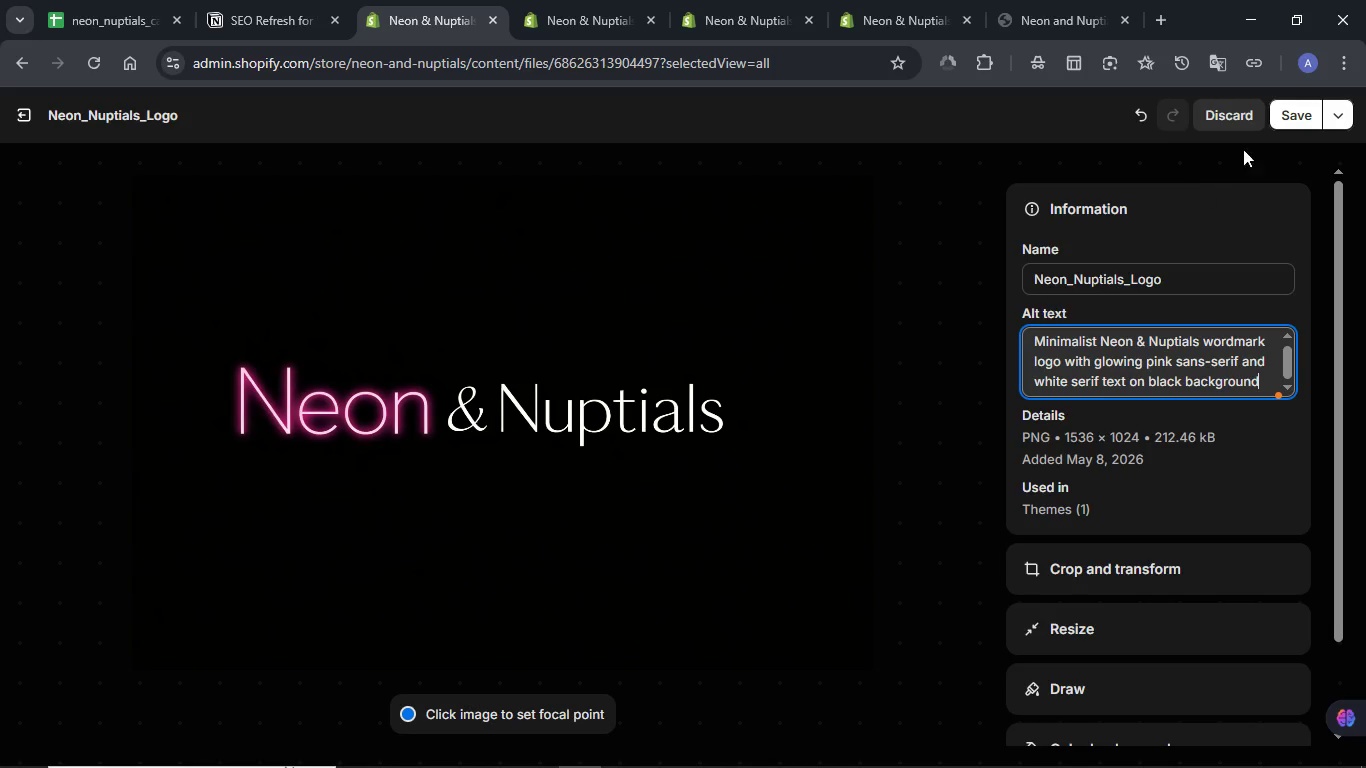 
left_click([1278, 110])
 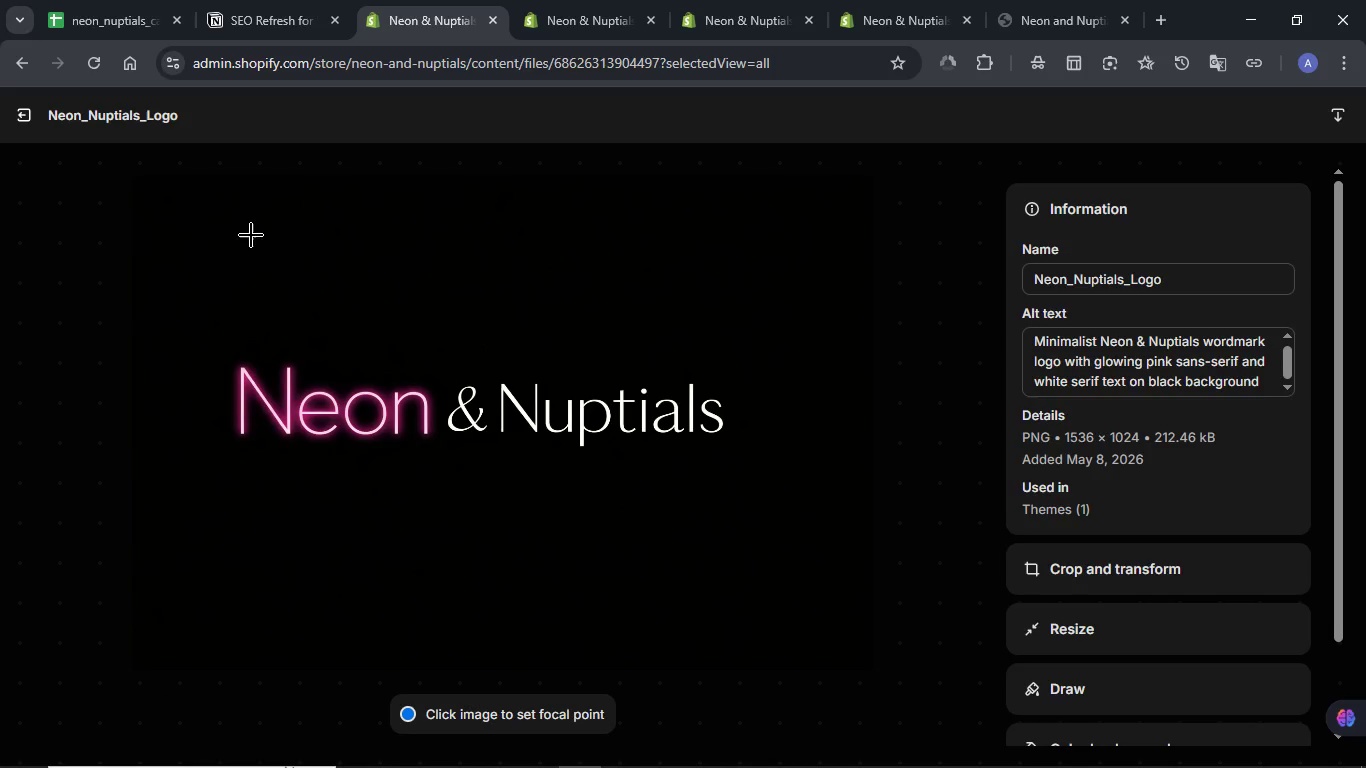 
left_click([22, 120])
 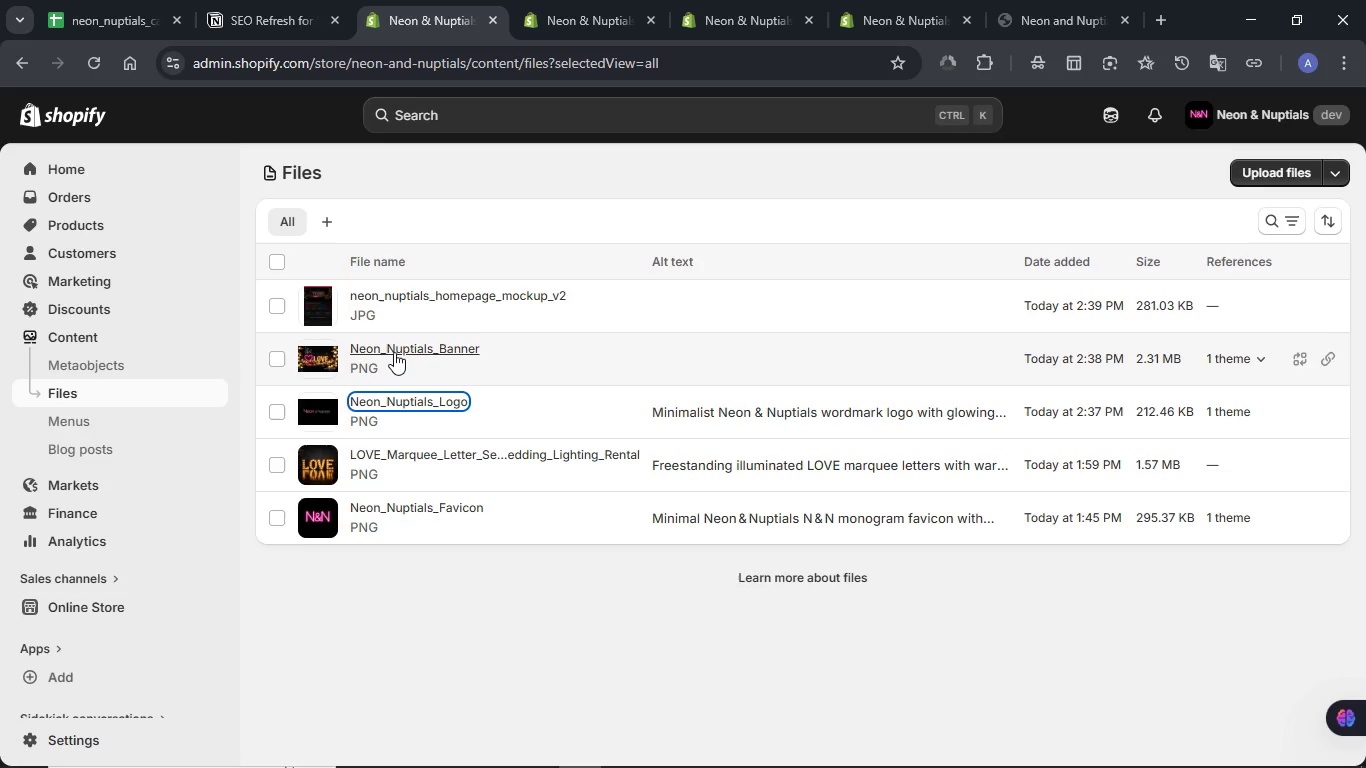 
left_click([394, 352])
 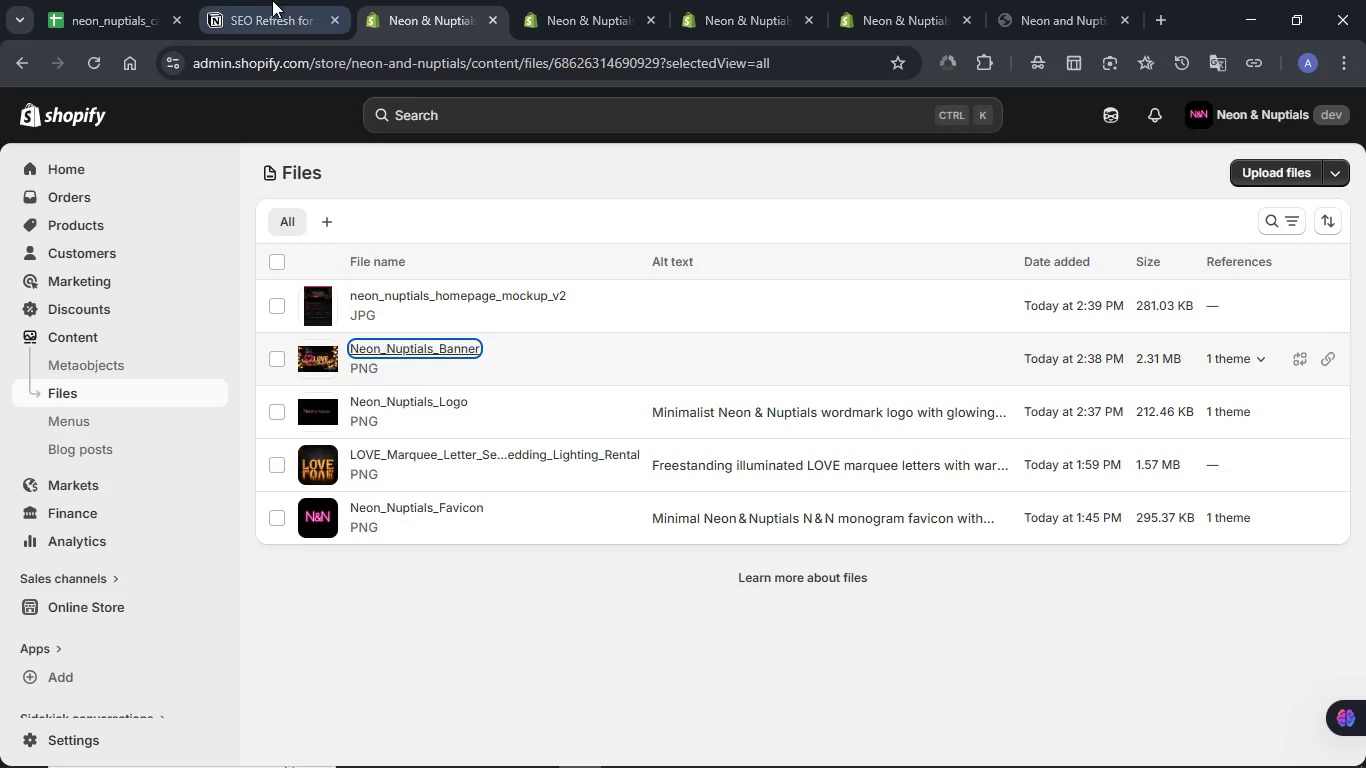 
left_click([266, 0])
 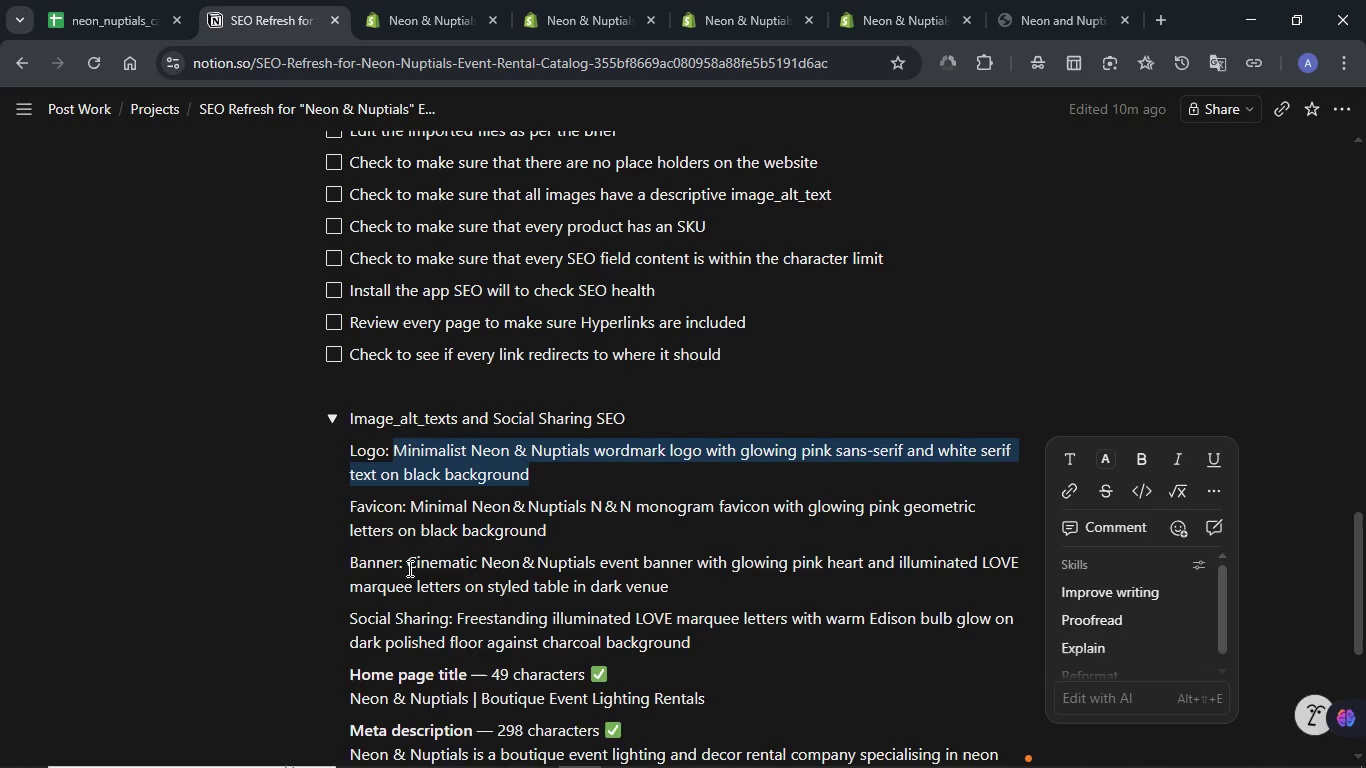 
left_click_drag(start_coordinate=[408, 563], to_coordinate=[679, 583])
 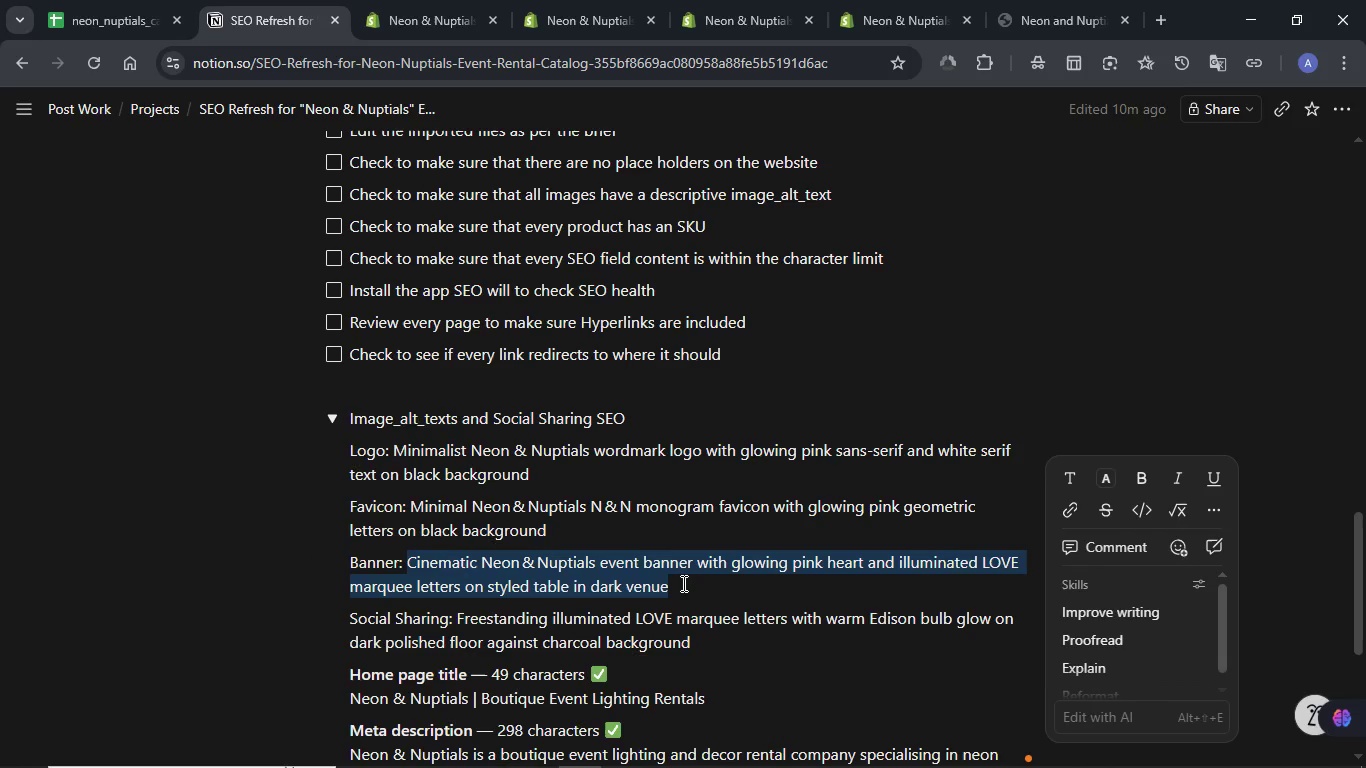 
key(Control+C)
 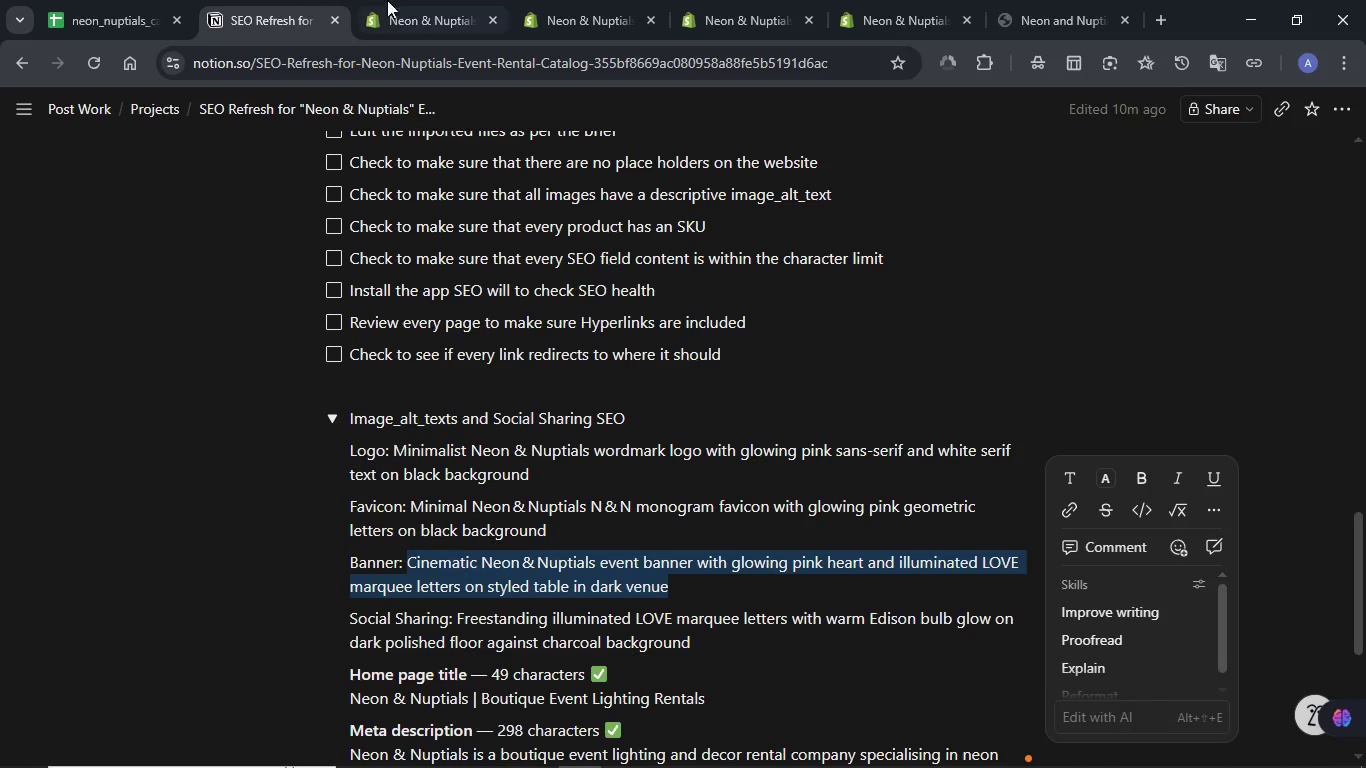 
left_click([398, 0])
 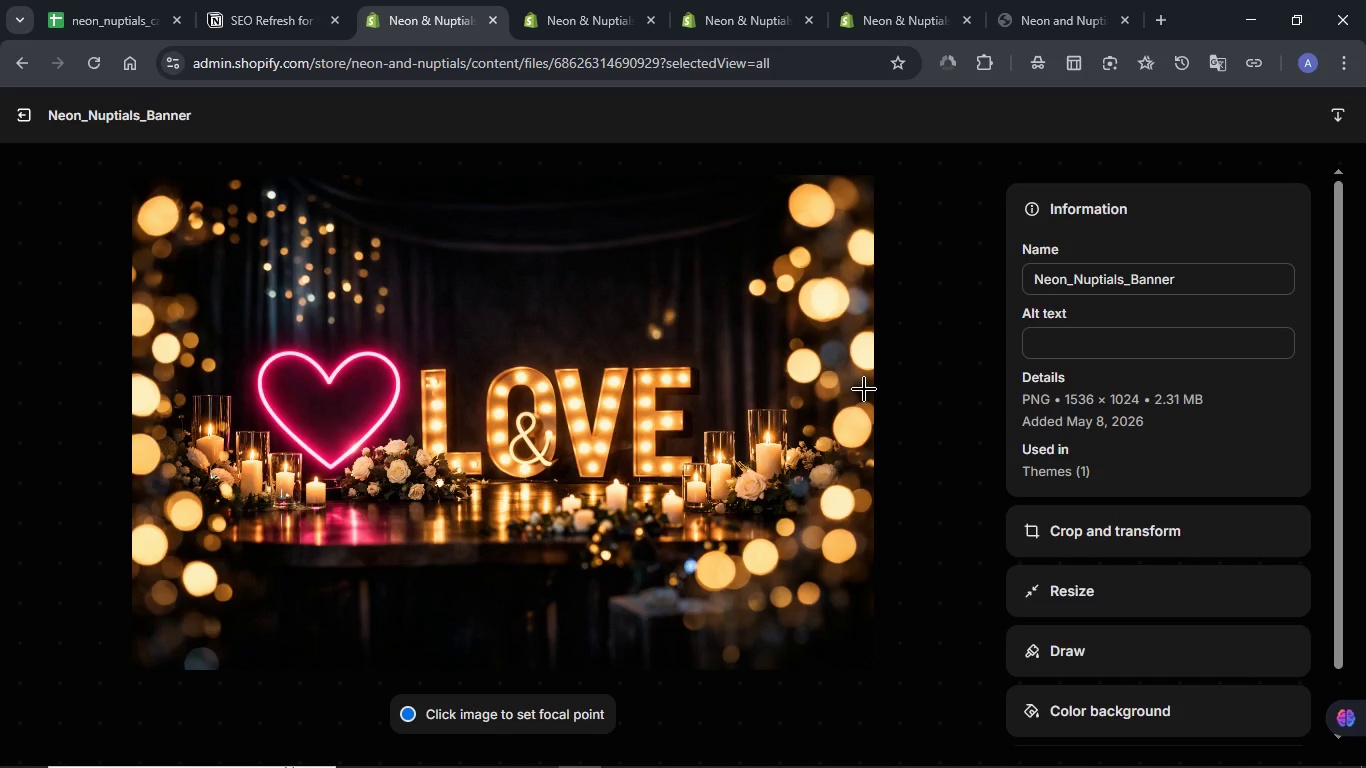 
wait(6.38)
 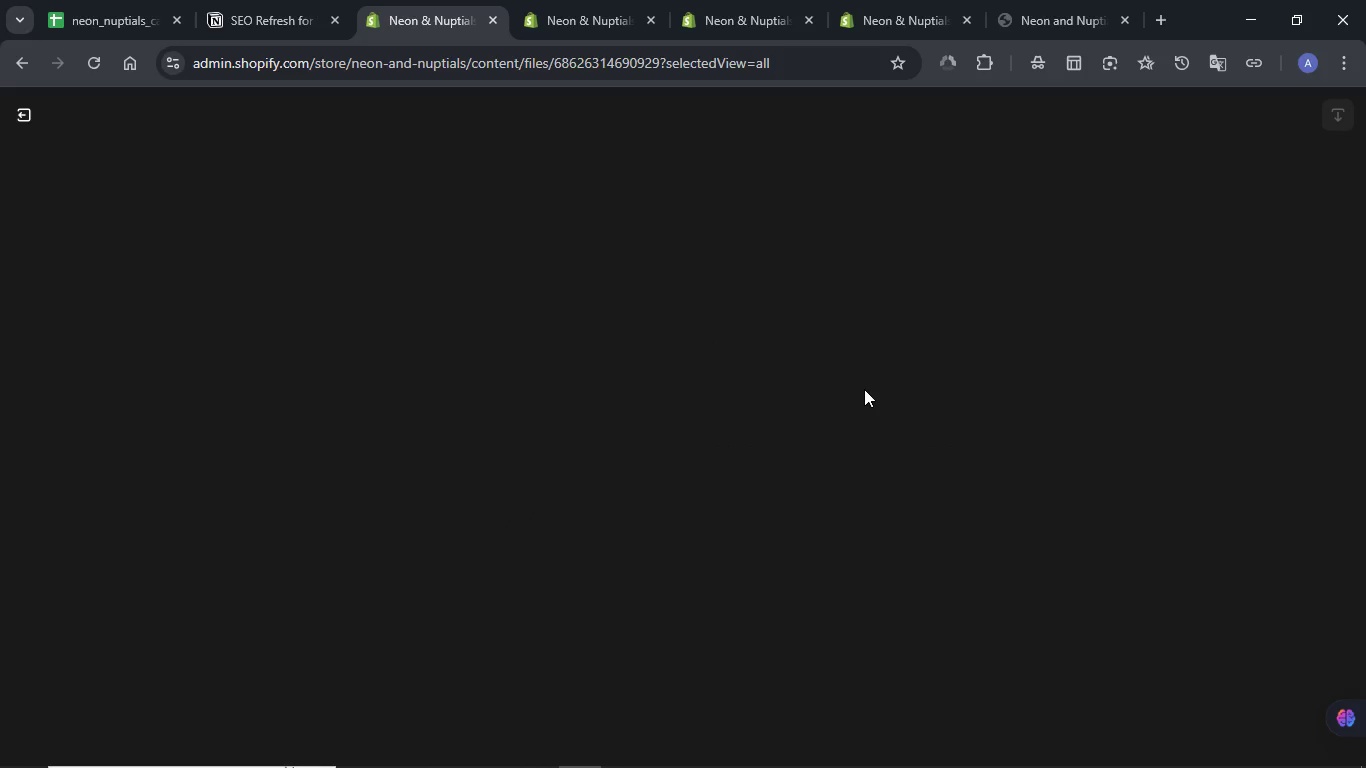 
left_click([1111, 348])
 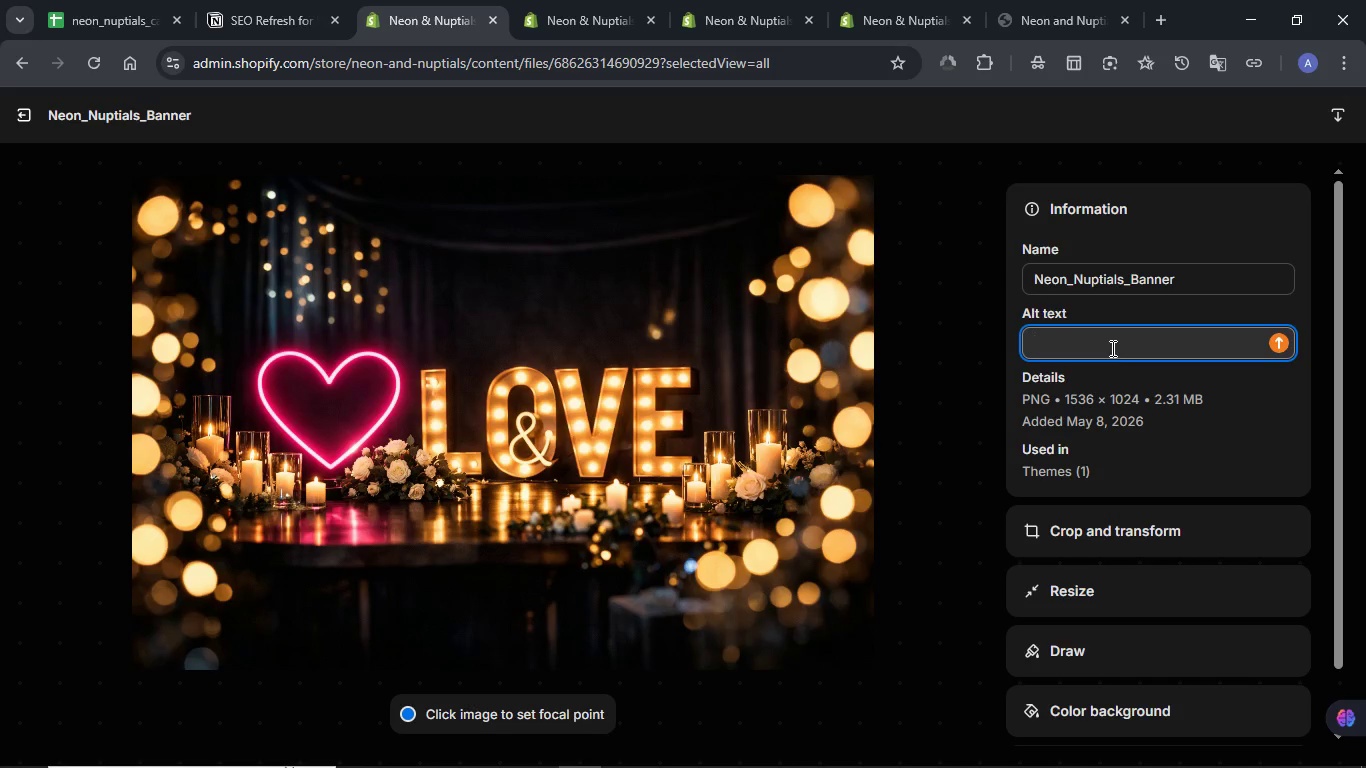 
key(Control+V)
 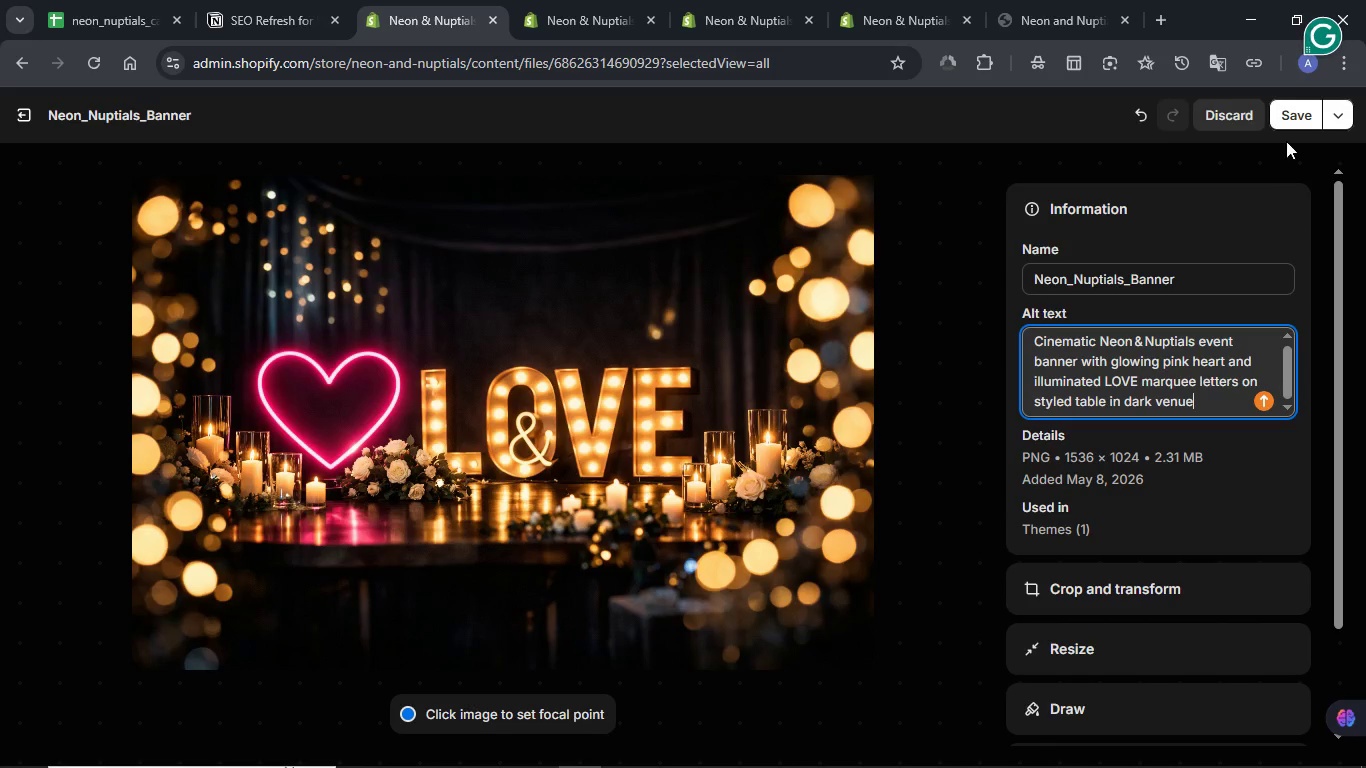 
left_click([1291, 119])
 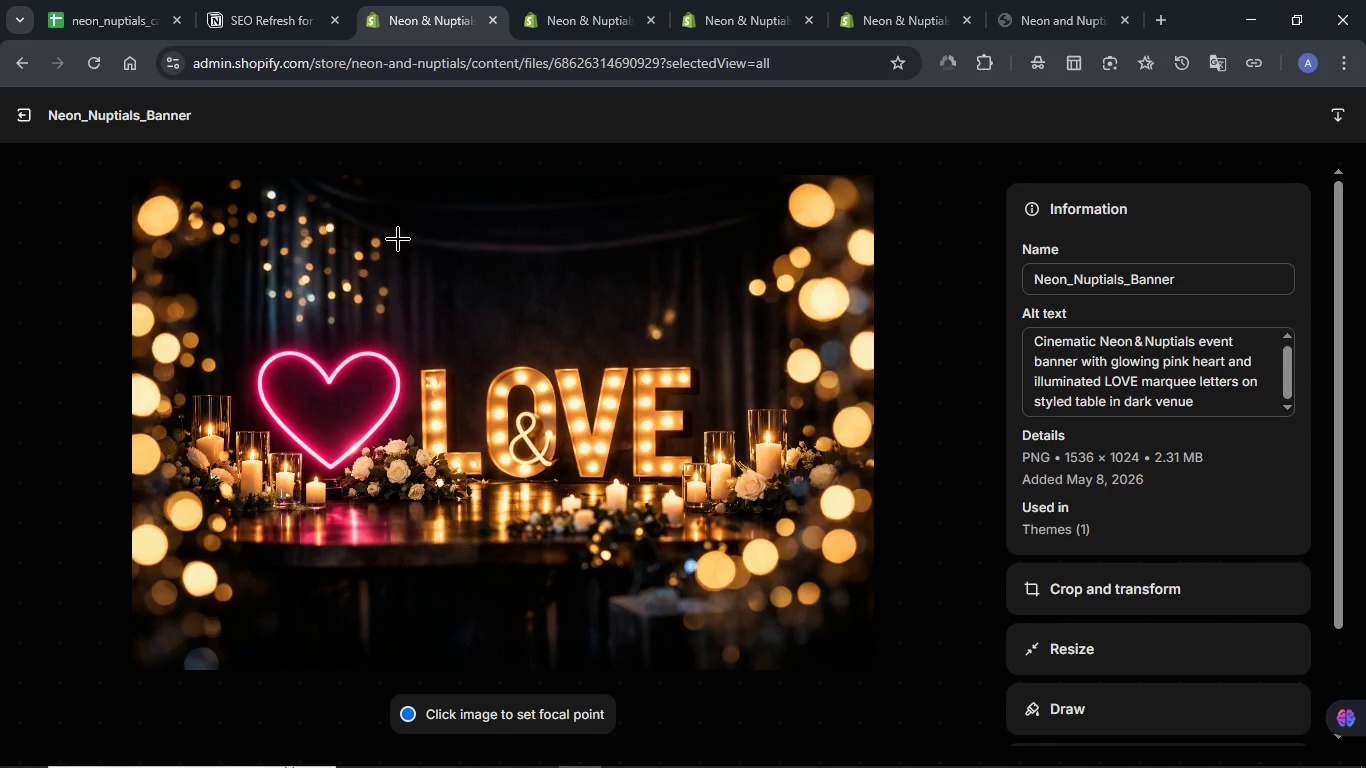 
left_click([19, 113])
 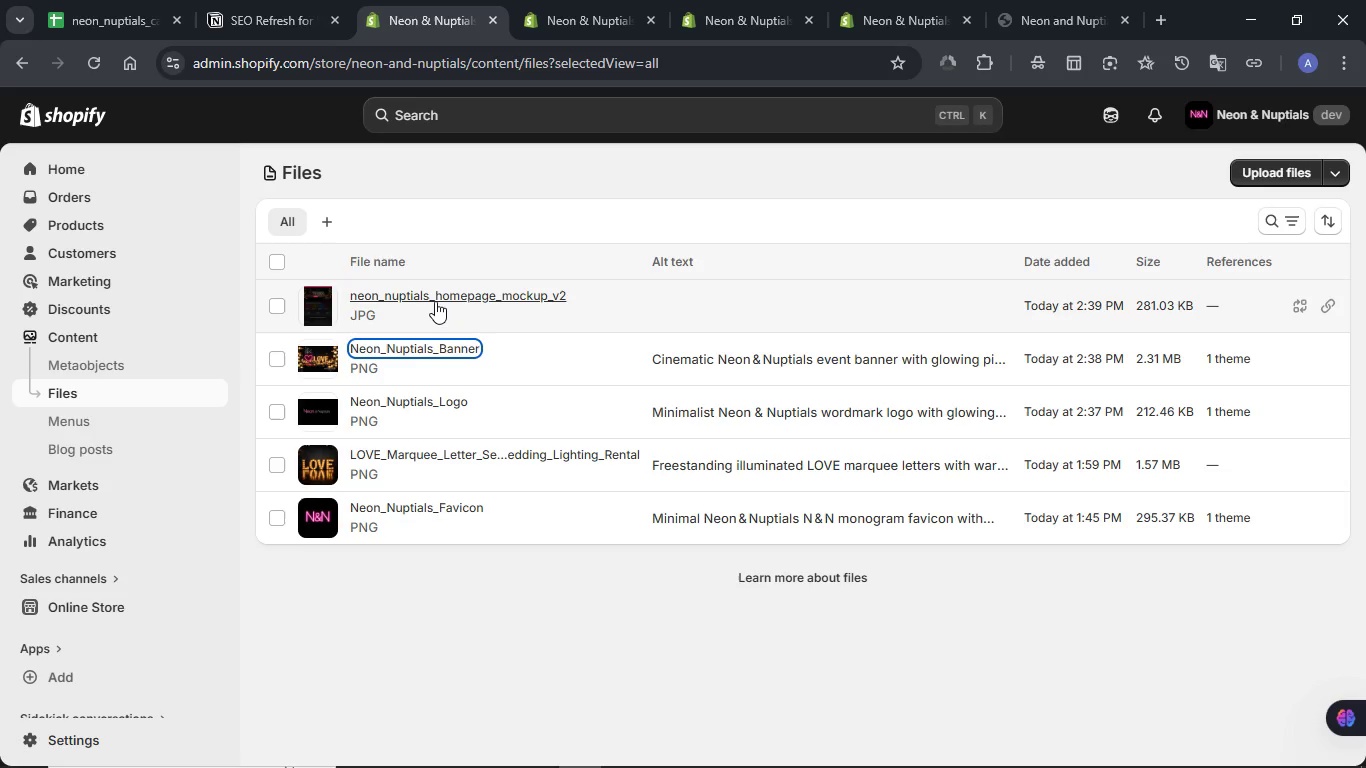 
wait(5.72)
 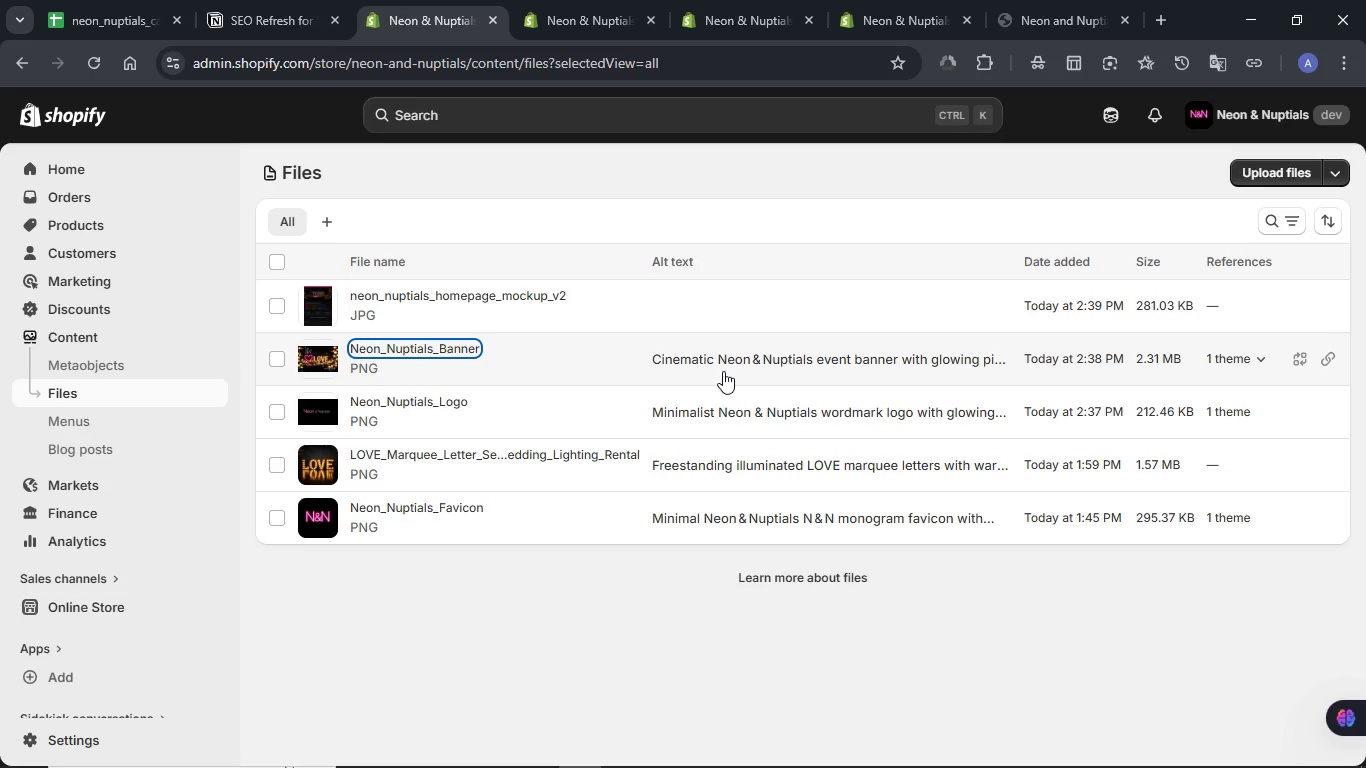 
left_click([435, 301])
 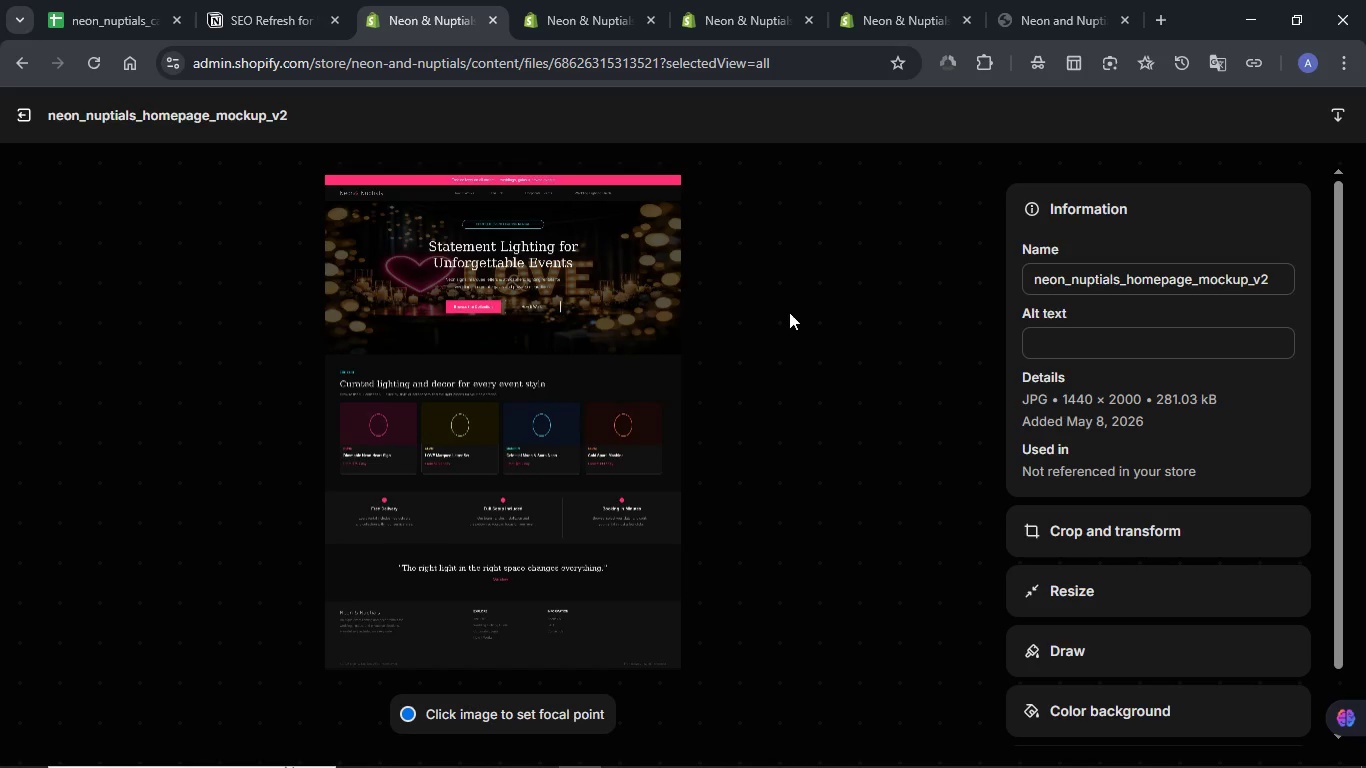 
wait(6.41)
 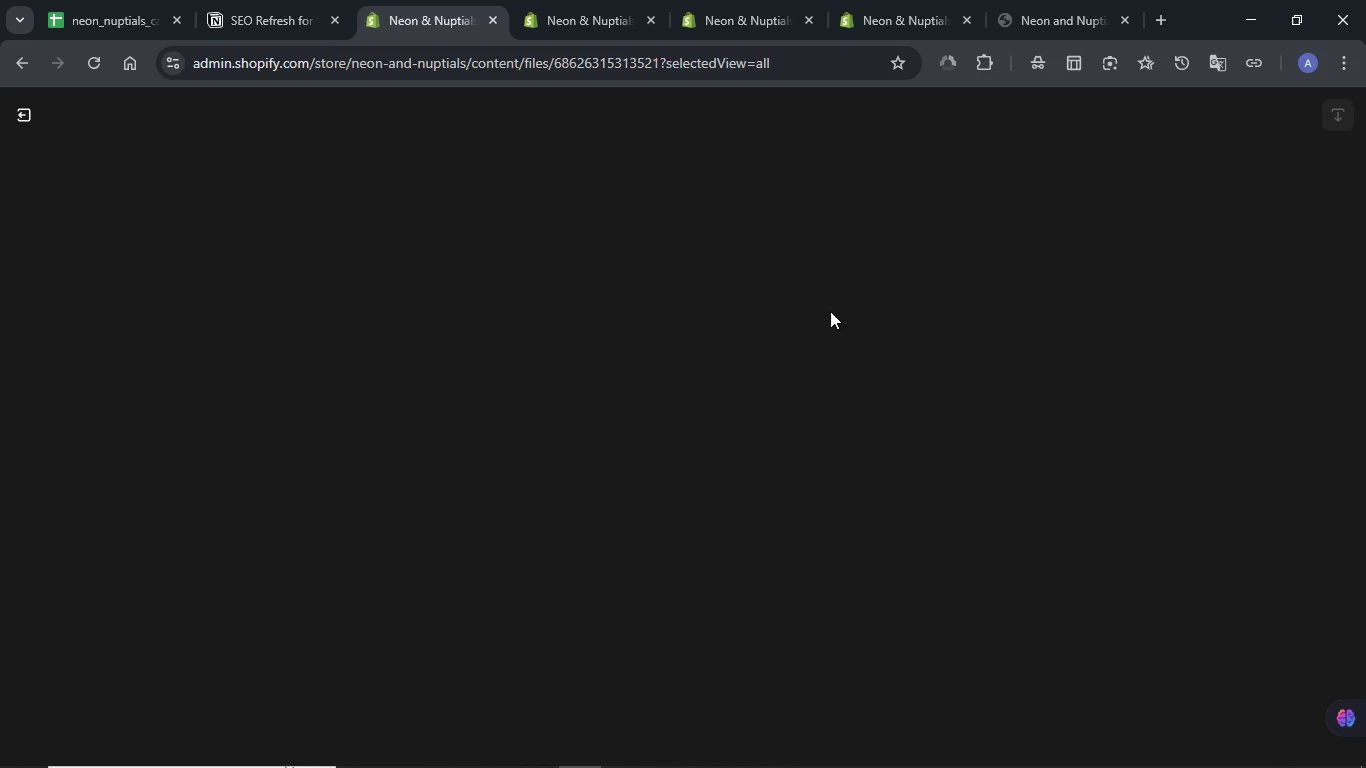 
left_click([1085, 341])
 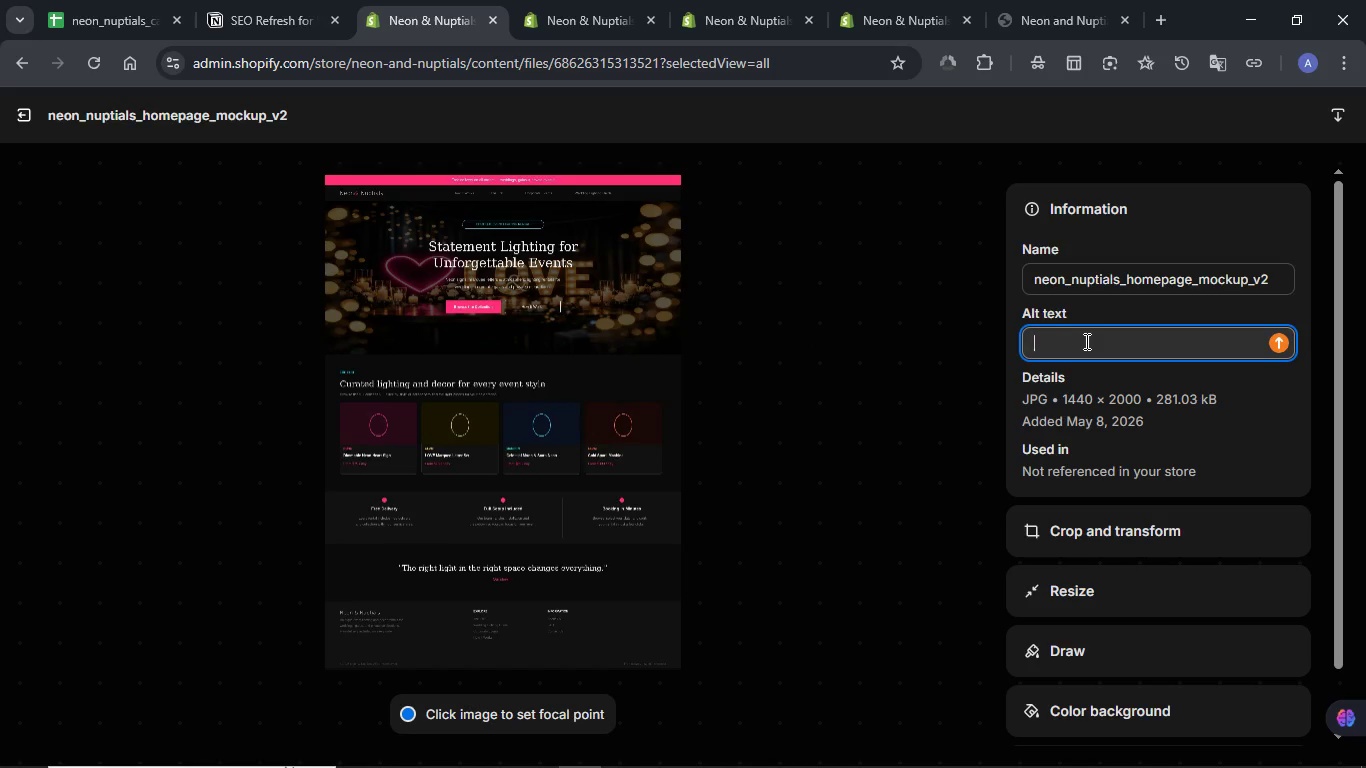 
type(A home page mock p of neon_)
key(Backspace)
type( and nuptials )
 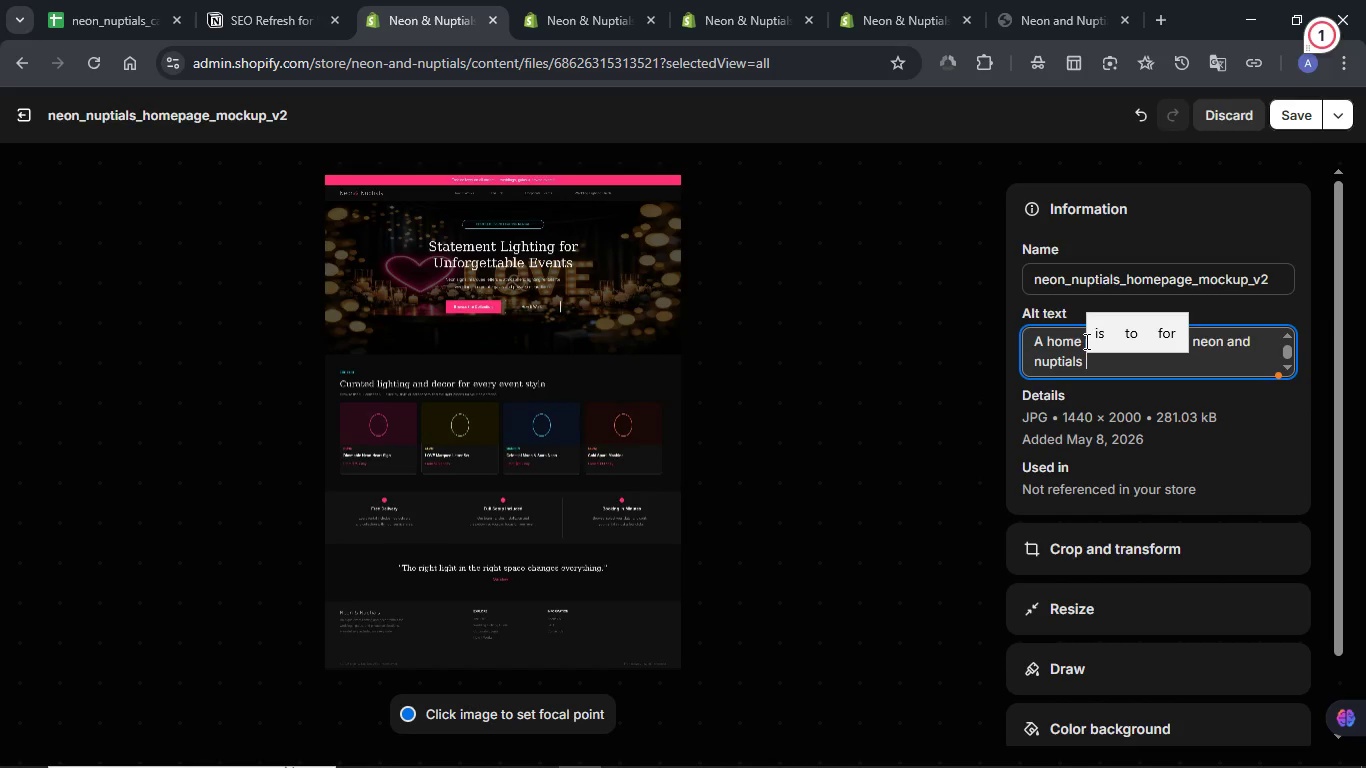 
wait(7.89)
 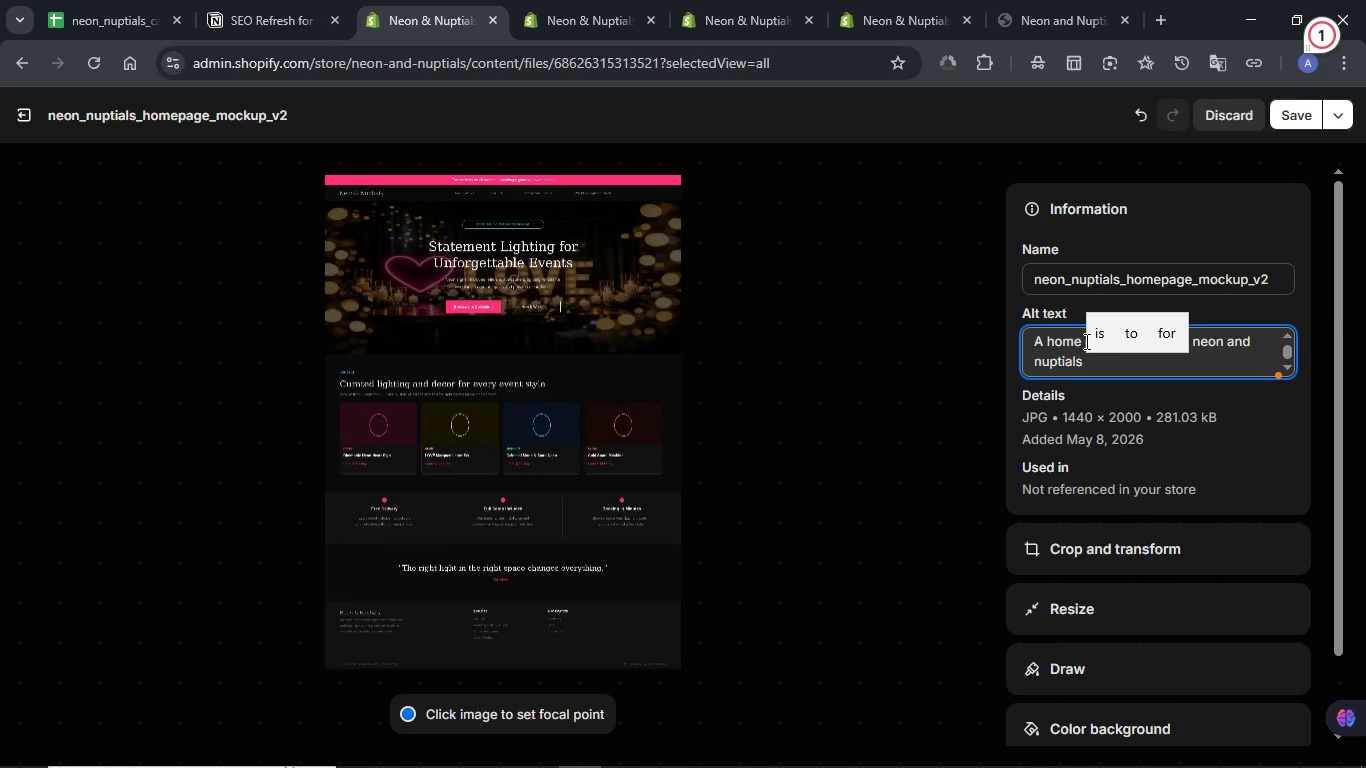 
type(prepared to serve as a guide and reference fro )
key(Backspace)
key(Backspace)
key(Backspace)
type(or sidekick.)
 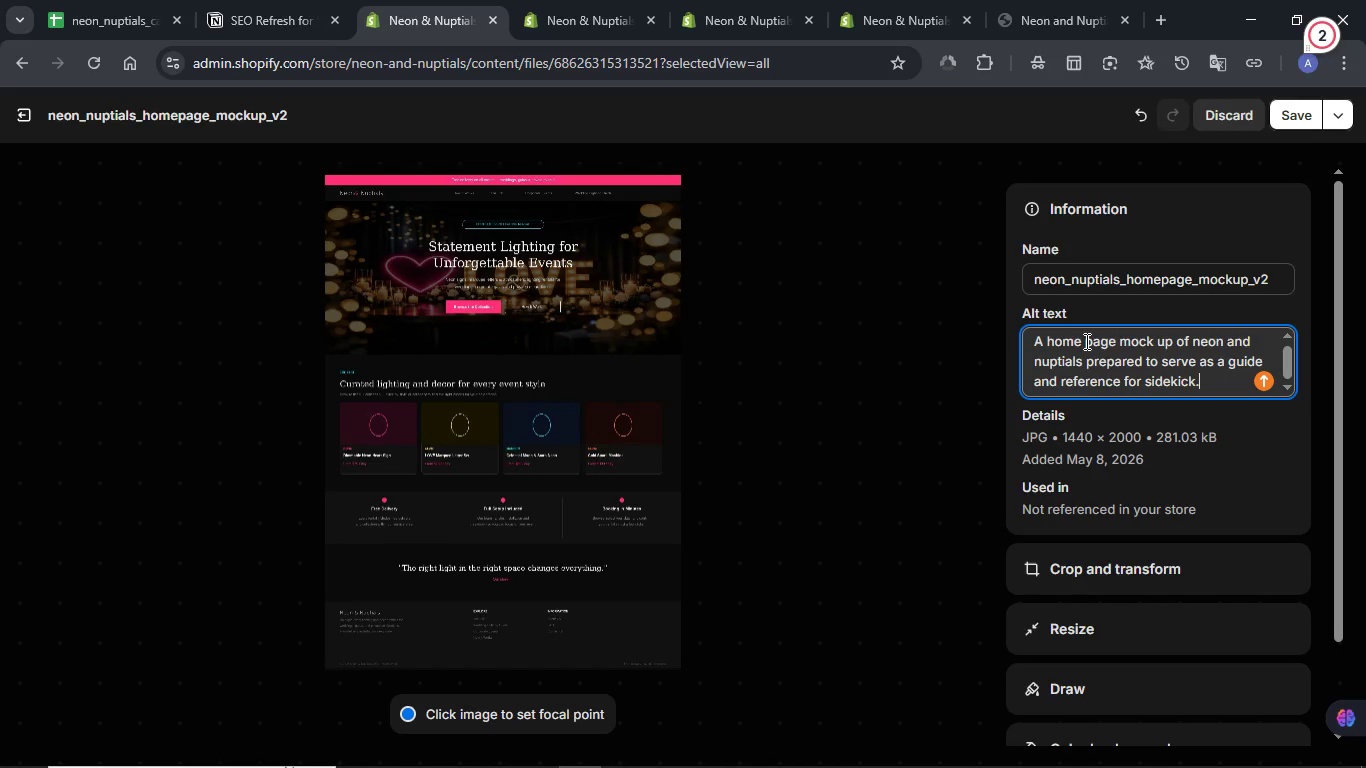 
wait(7.59)
 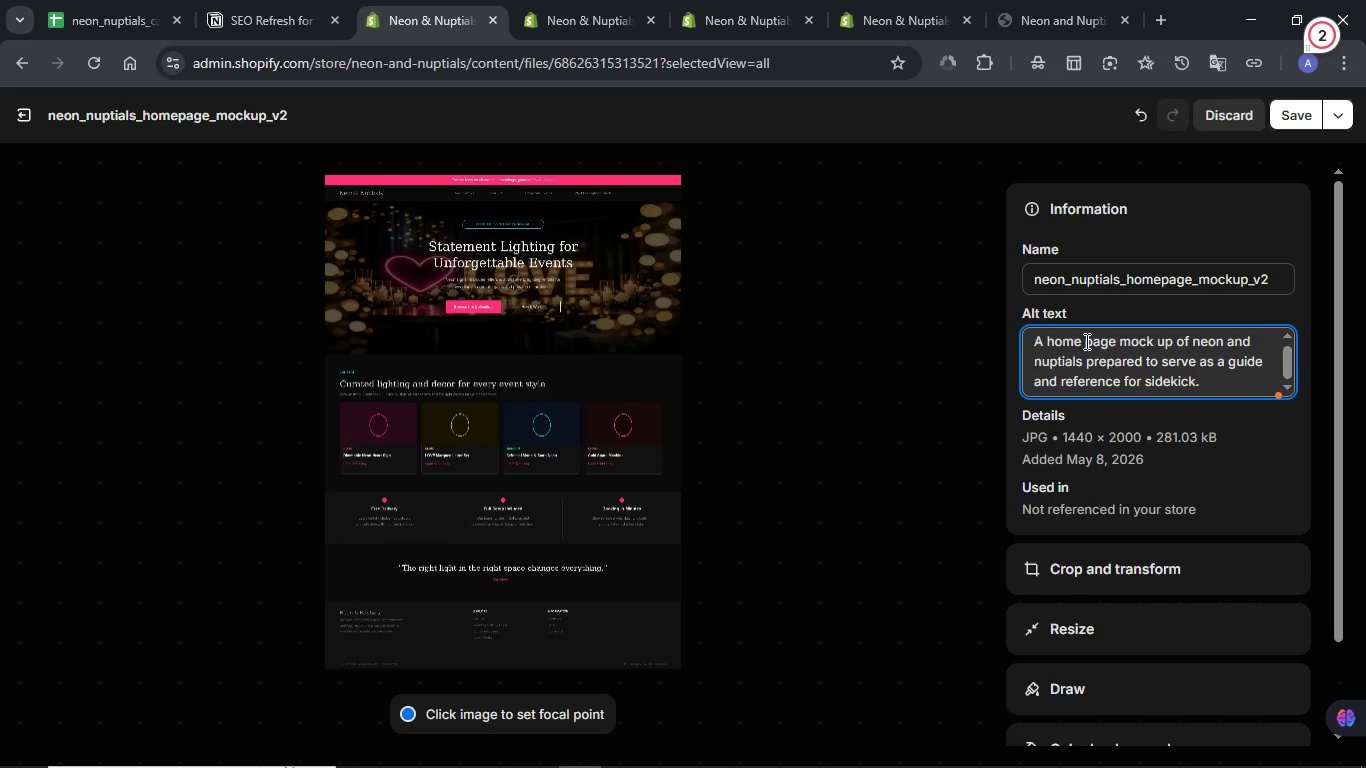 
left_click_drag(start_coordinate=[1090, 358], to_coordinate=[1228, 386])
 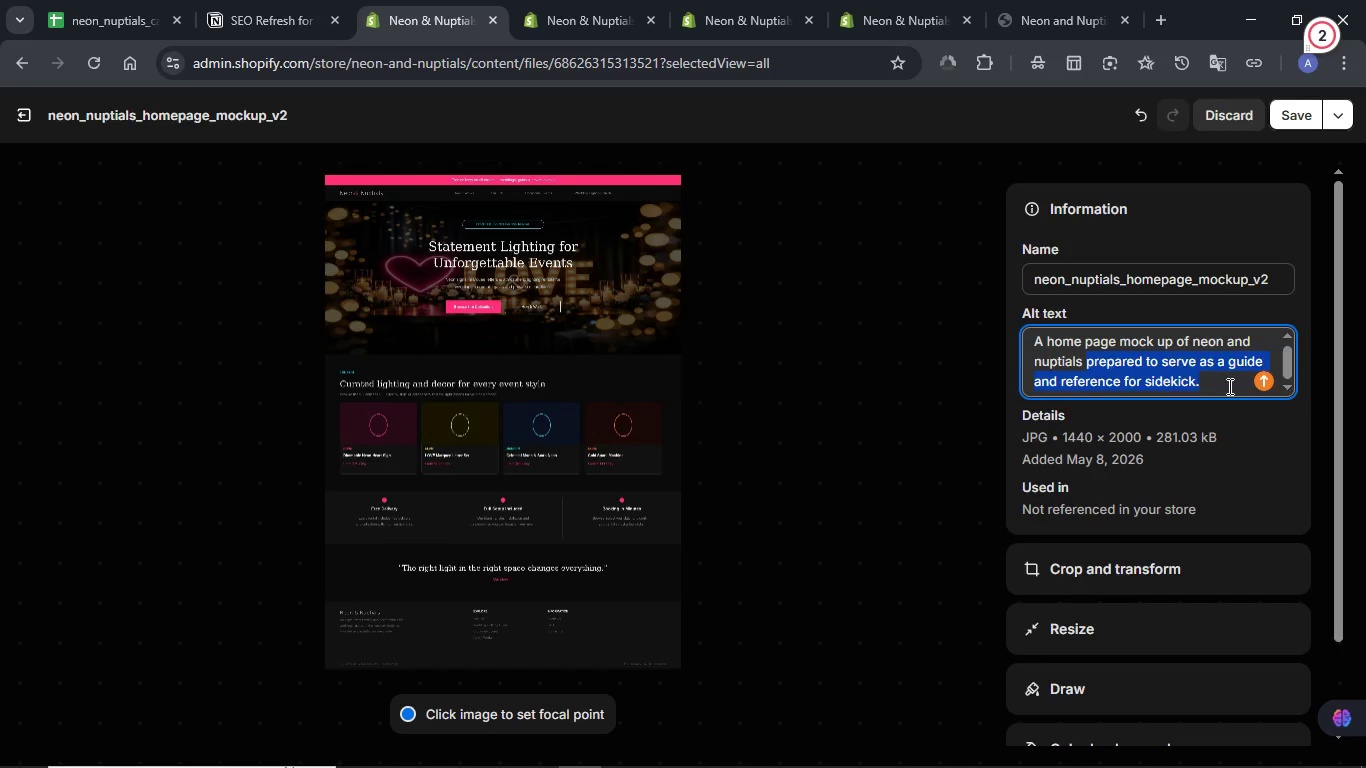 
key(Backspace)
 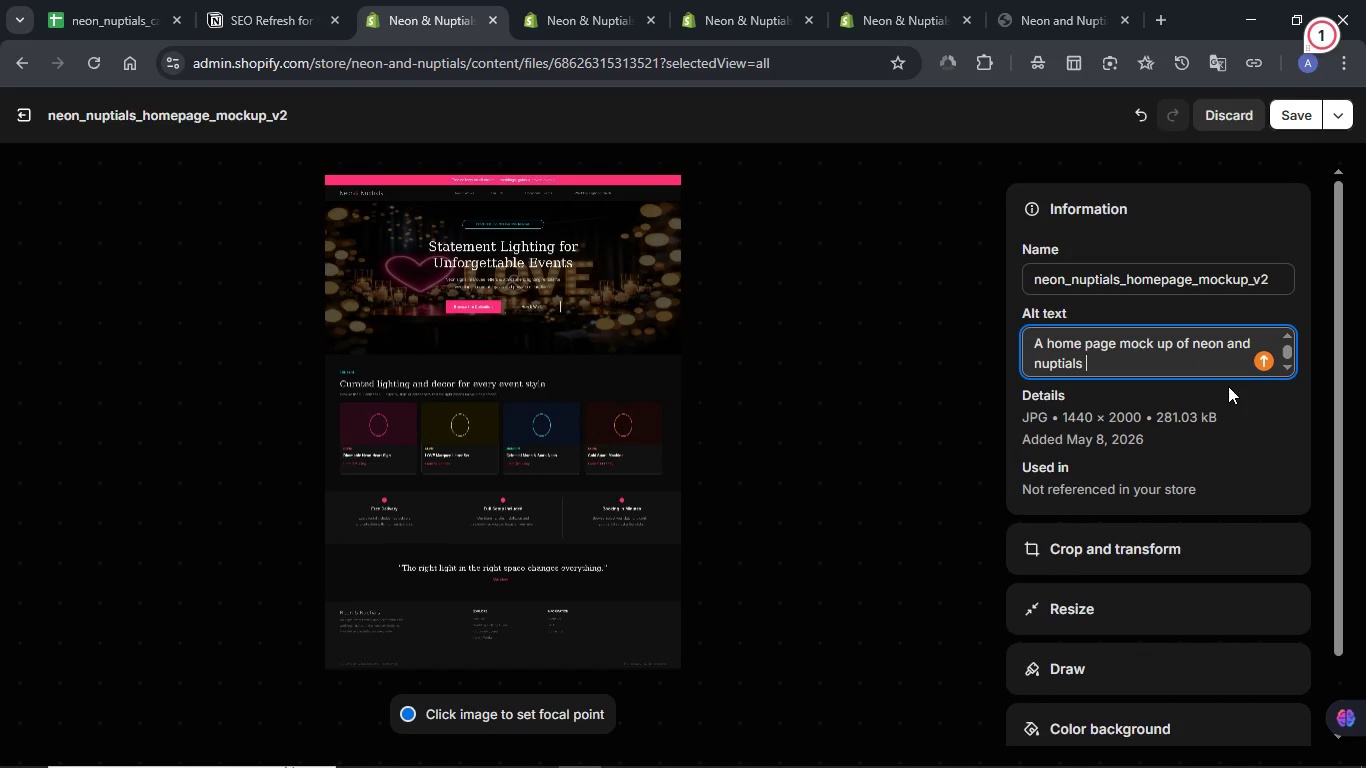 
key(Backspace)
 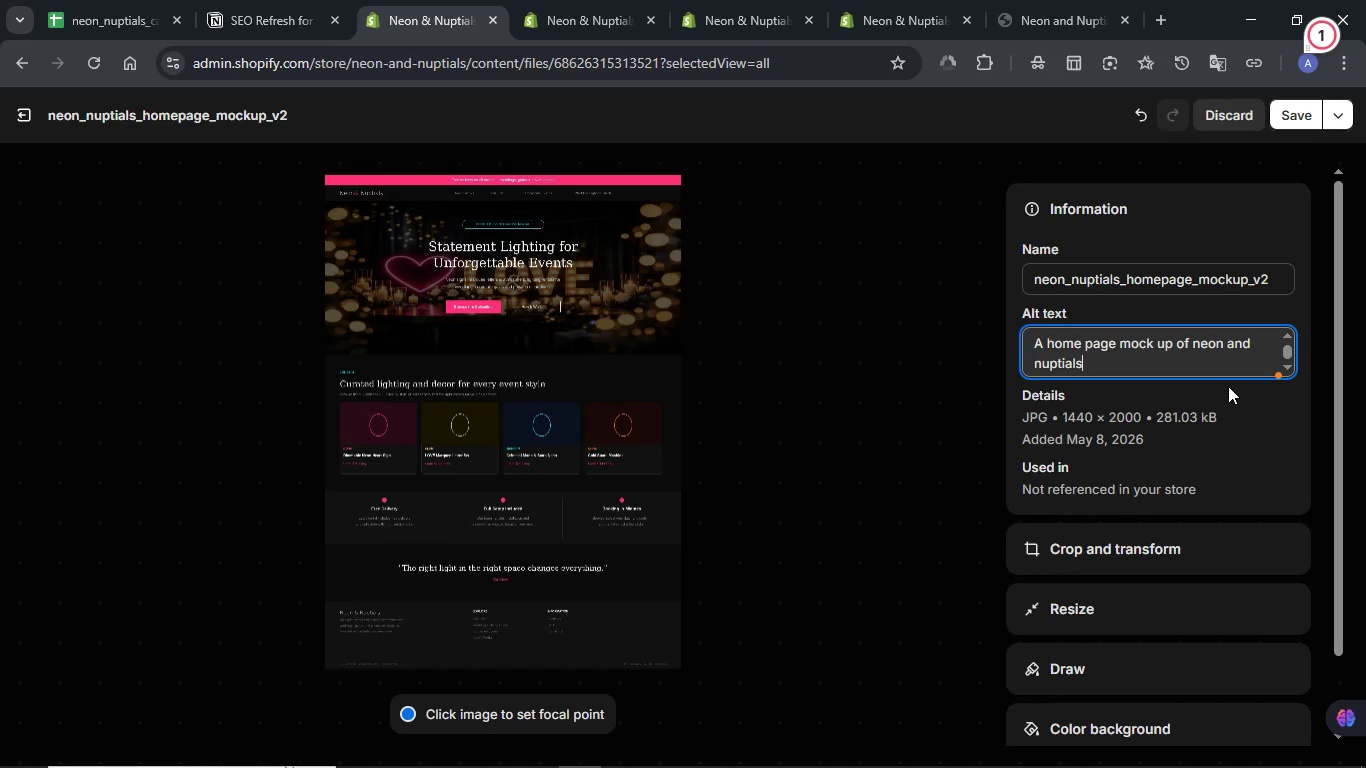 
key(Period)
 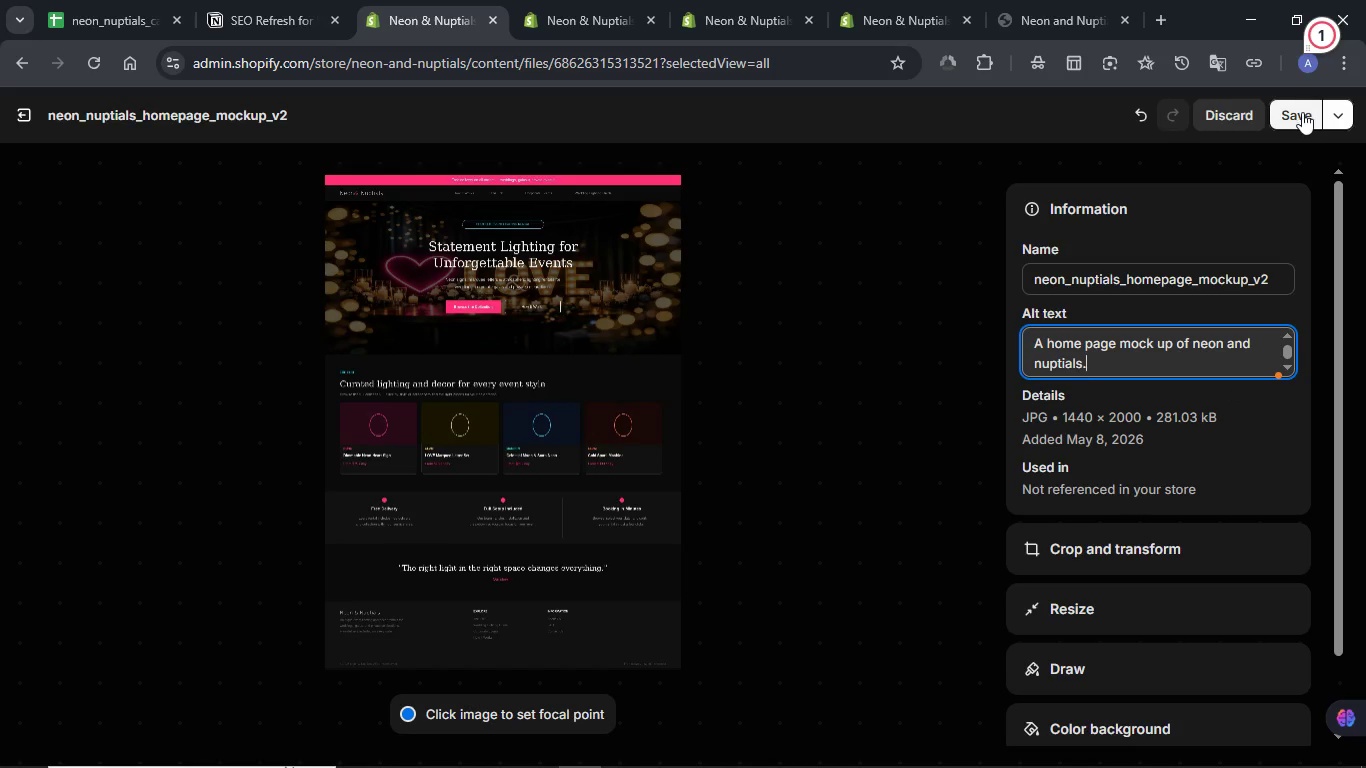 
left_click([1302, 112])
 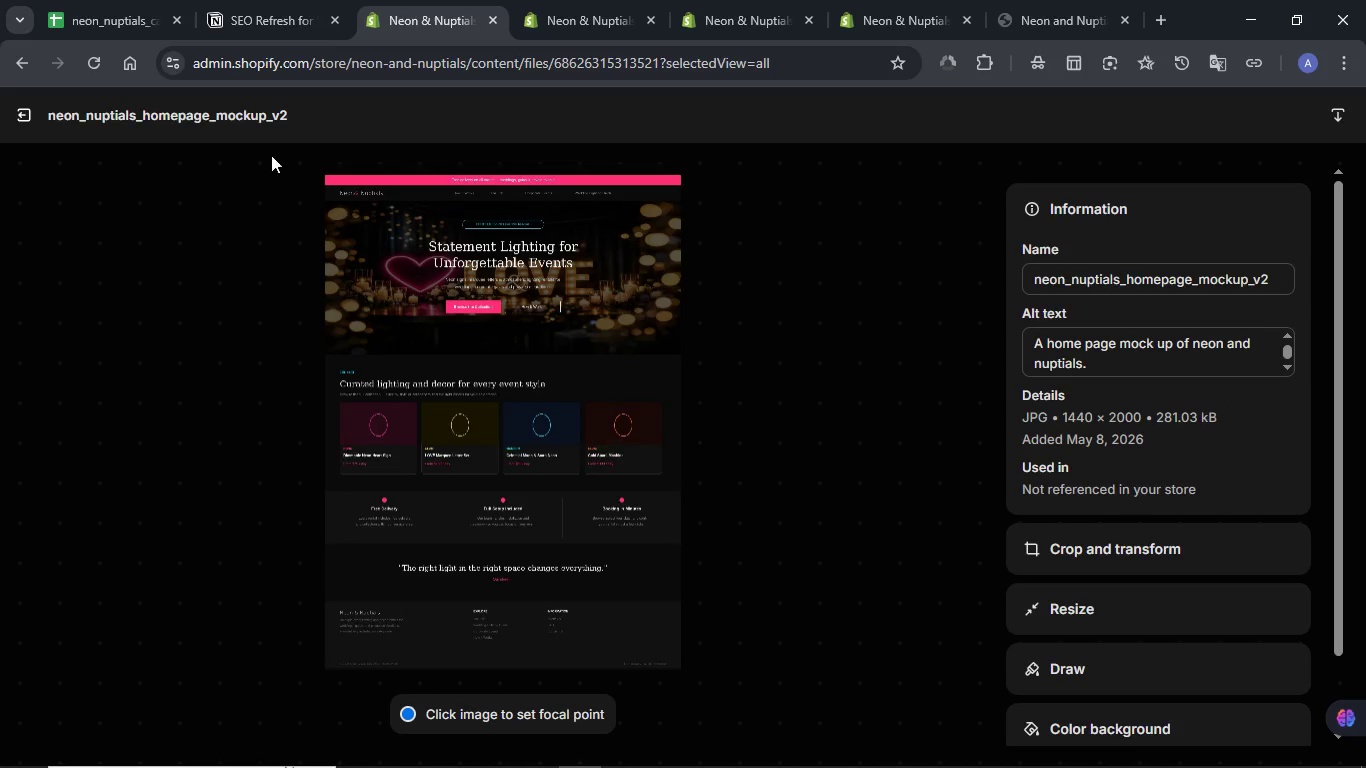 
left_click([22, 118])
 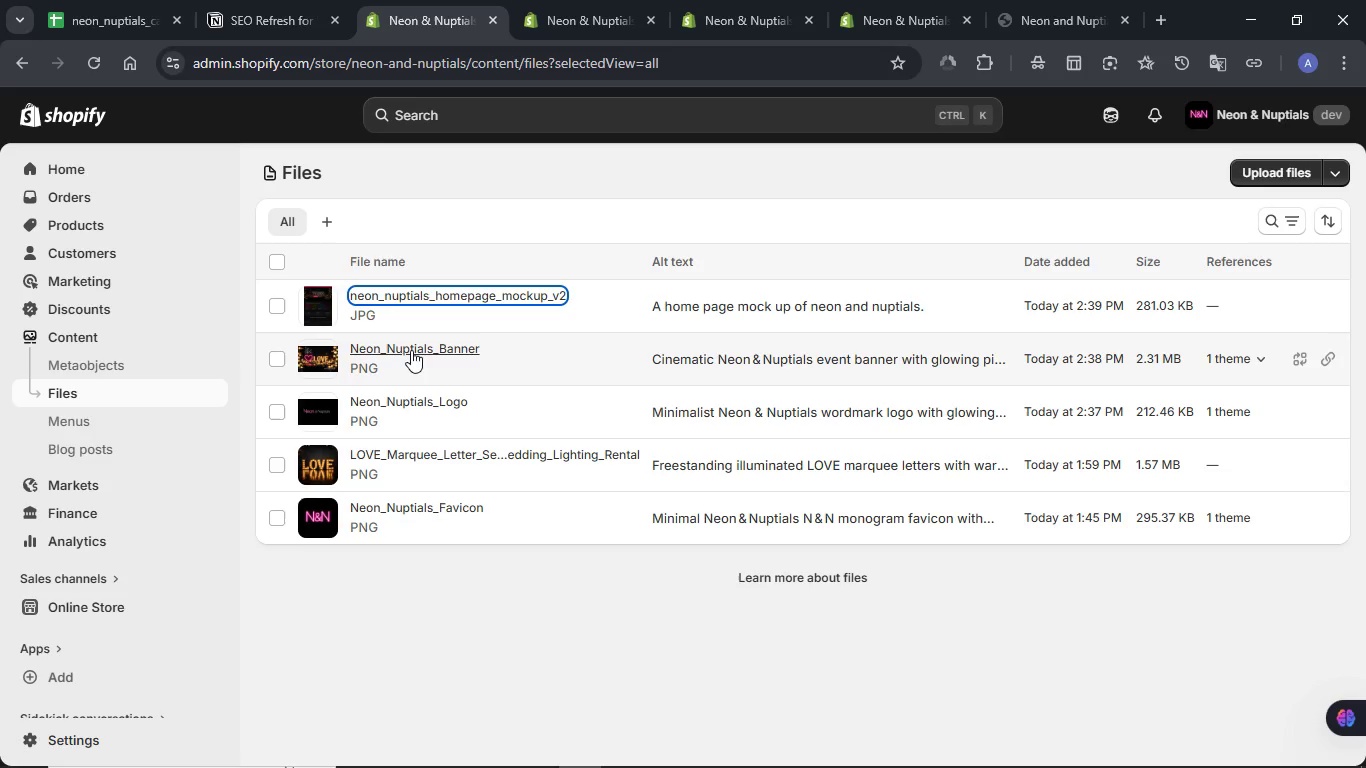 
wait(6.61)
 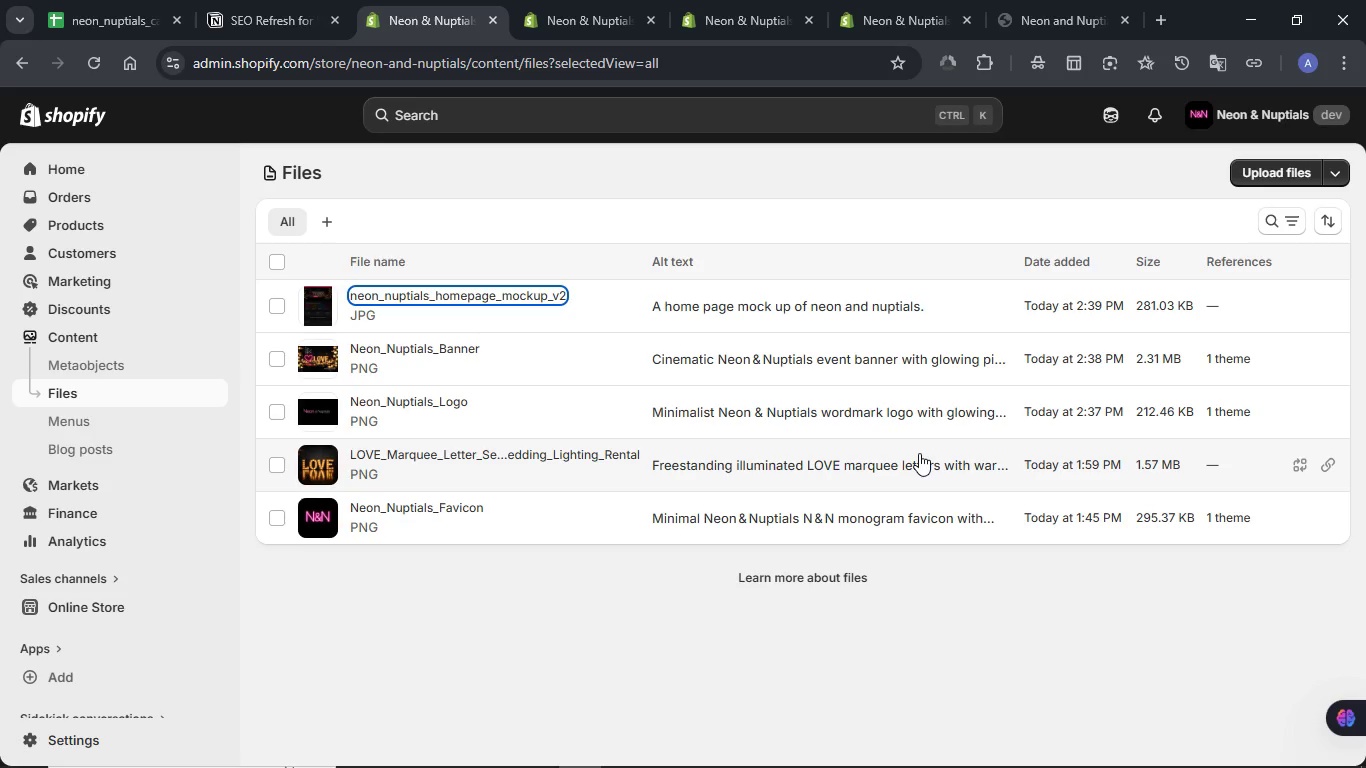 
left_click([304, 0])
 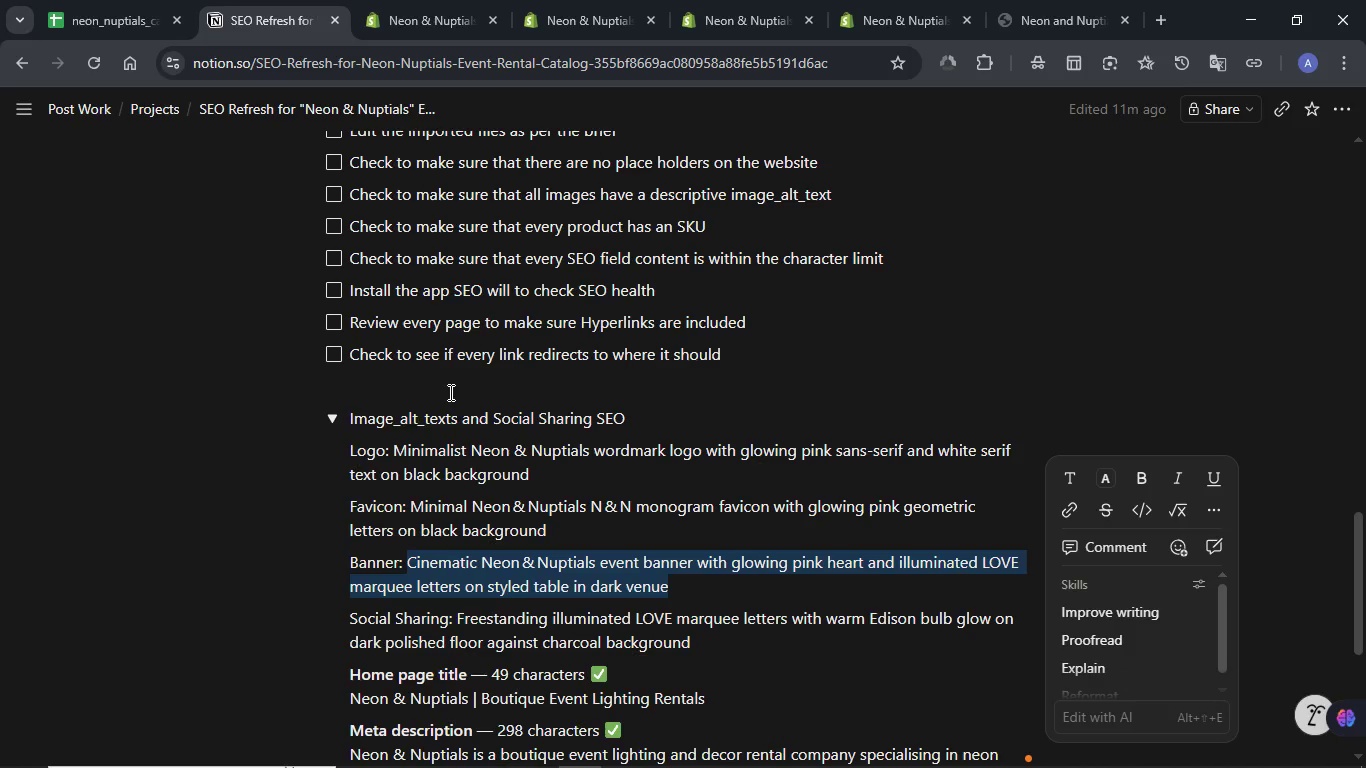 
scroll: coordinate [448, 454], scroll_direction: down, amount: 2.0
 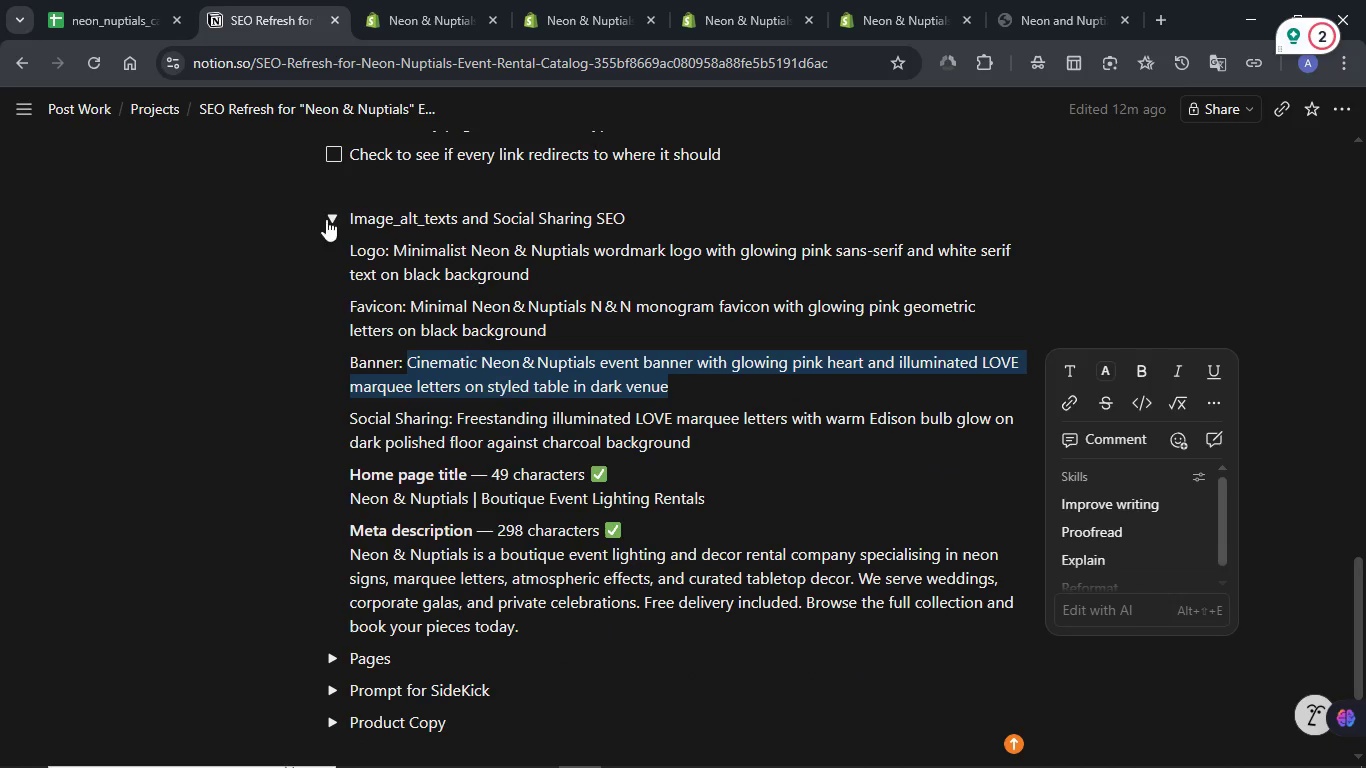 
left_click([333, 224])
 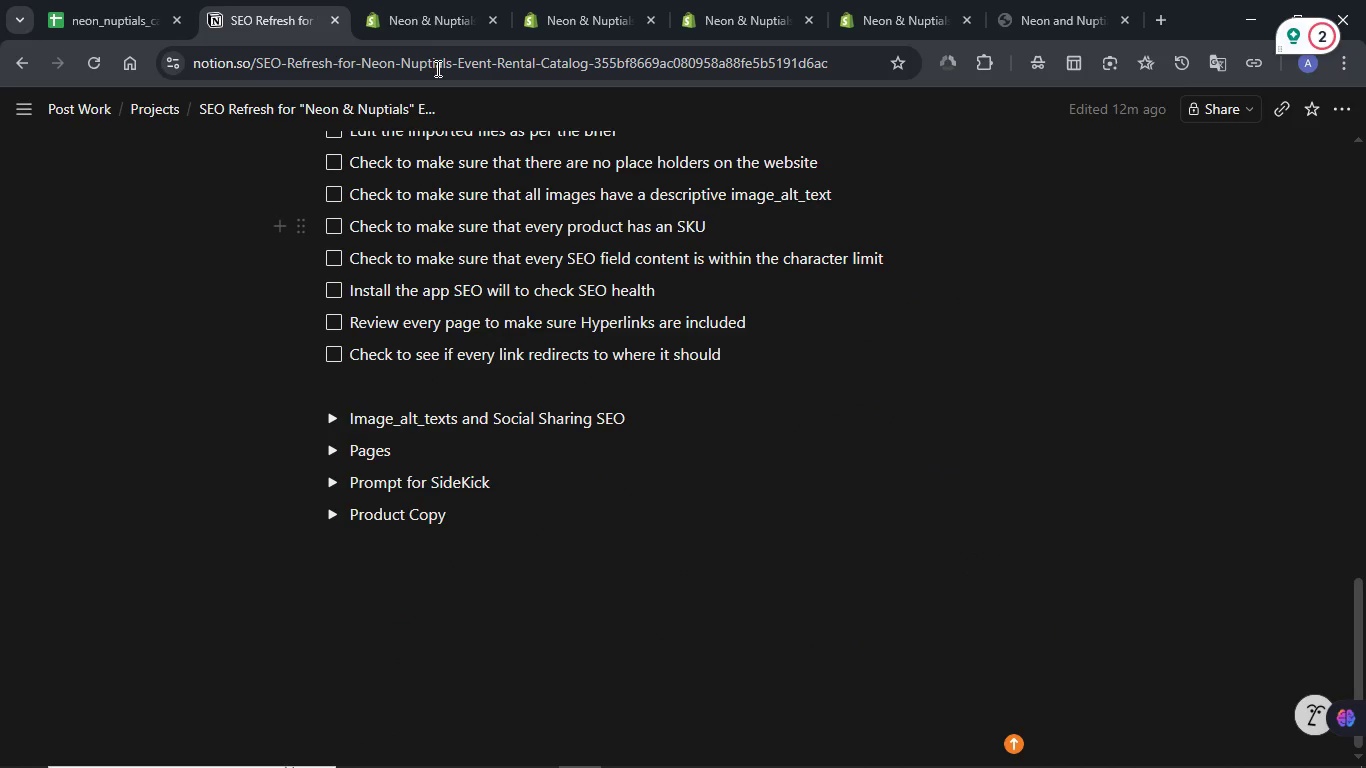 
left_click([447, 0])
 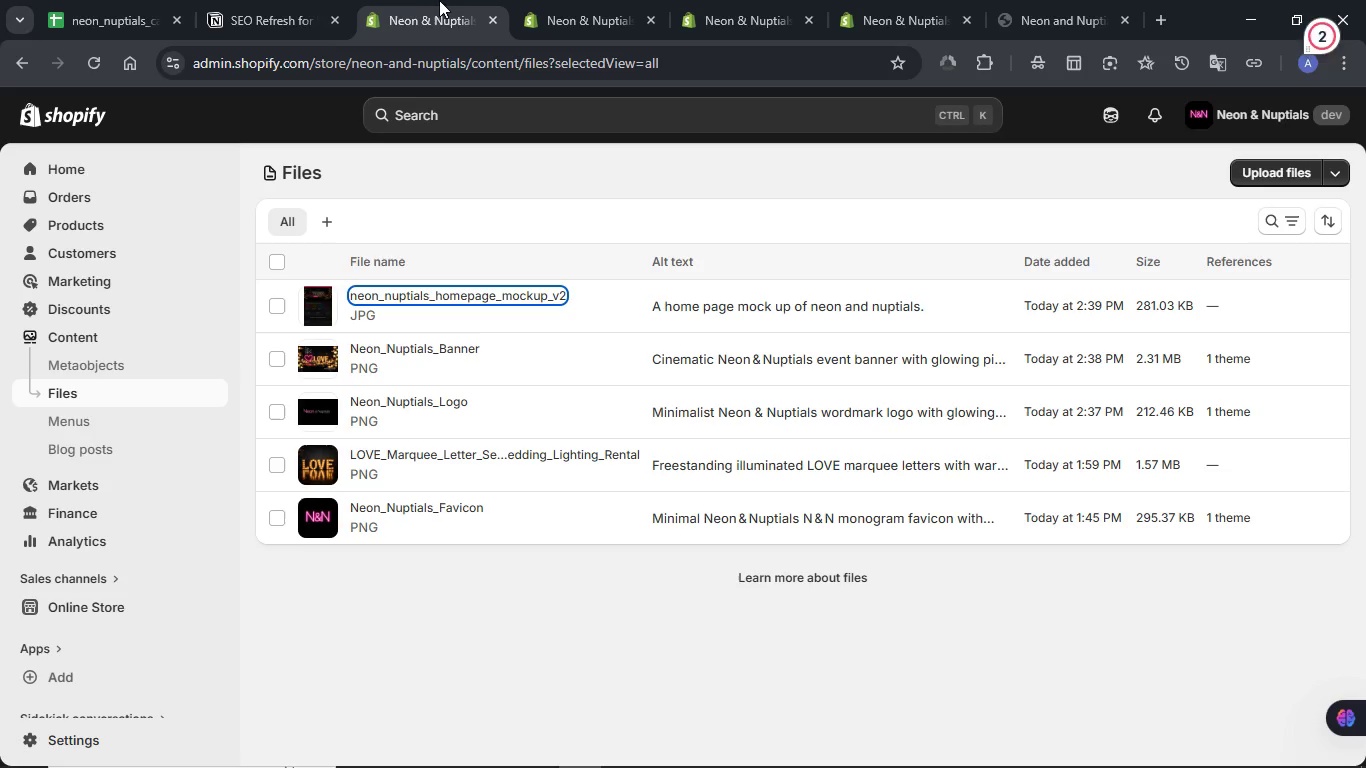 
left_click_drag(start_coordinate=[436, 1], to_coordinate=[830, 0])
 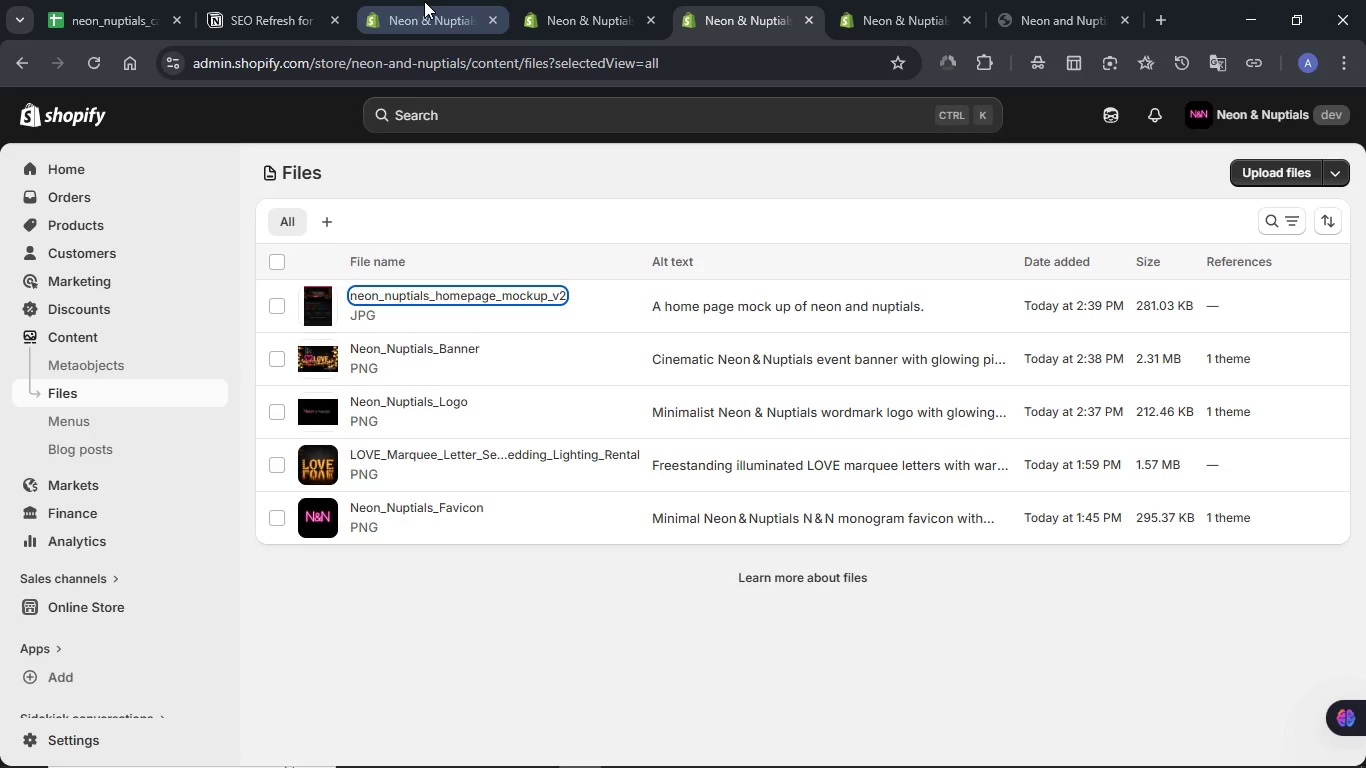 
left_click([424, 1])
 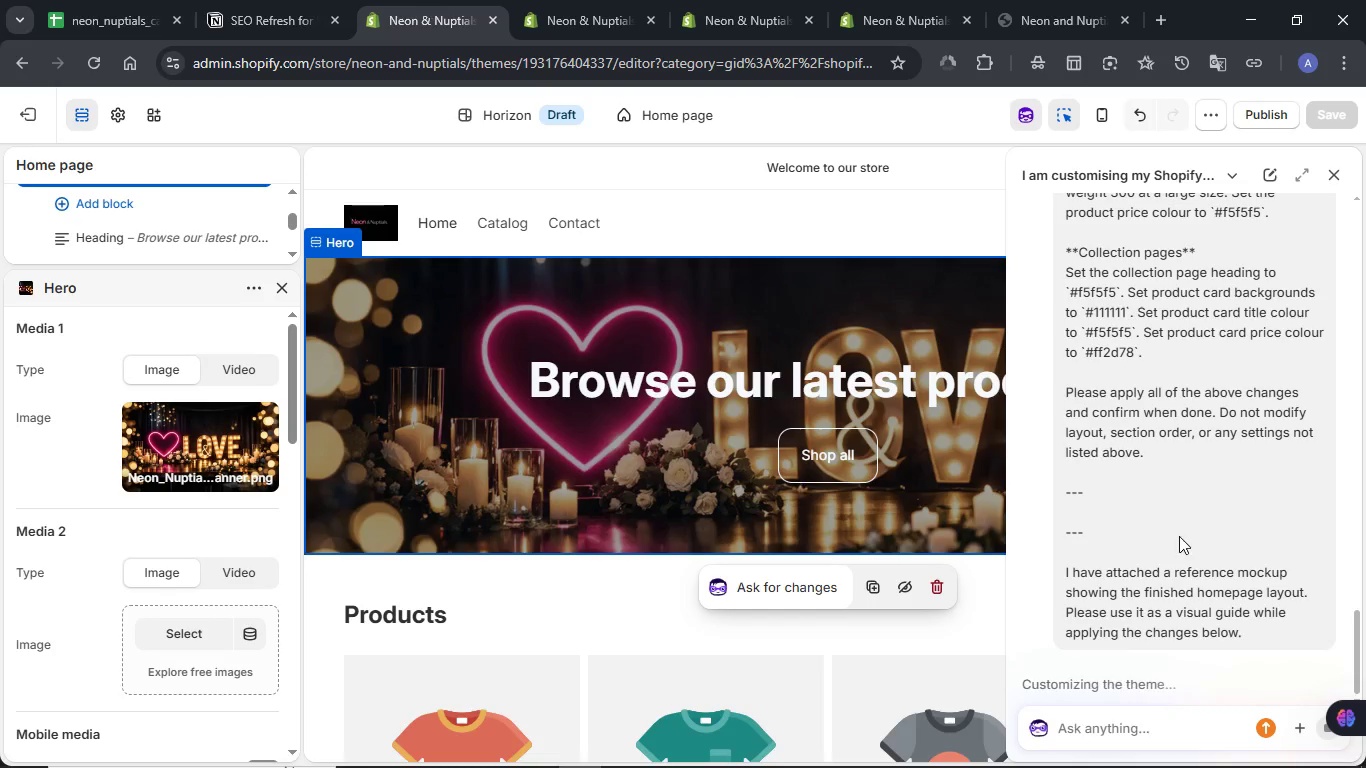 
scroll: coordinate [1195, 505], scroll_direction: down, amount: 12.0
 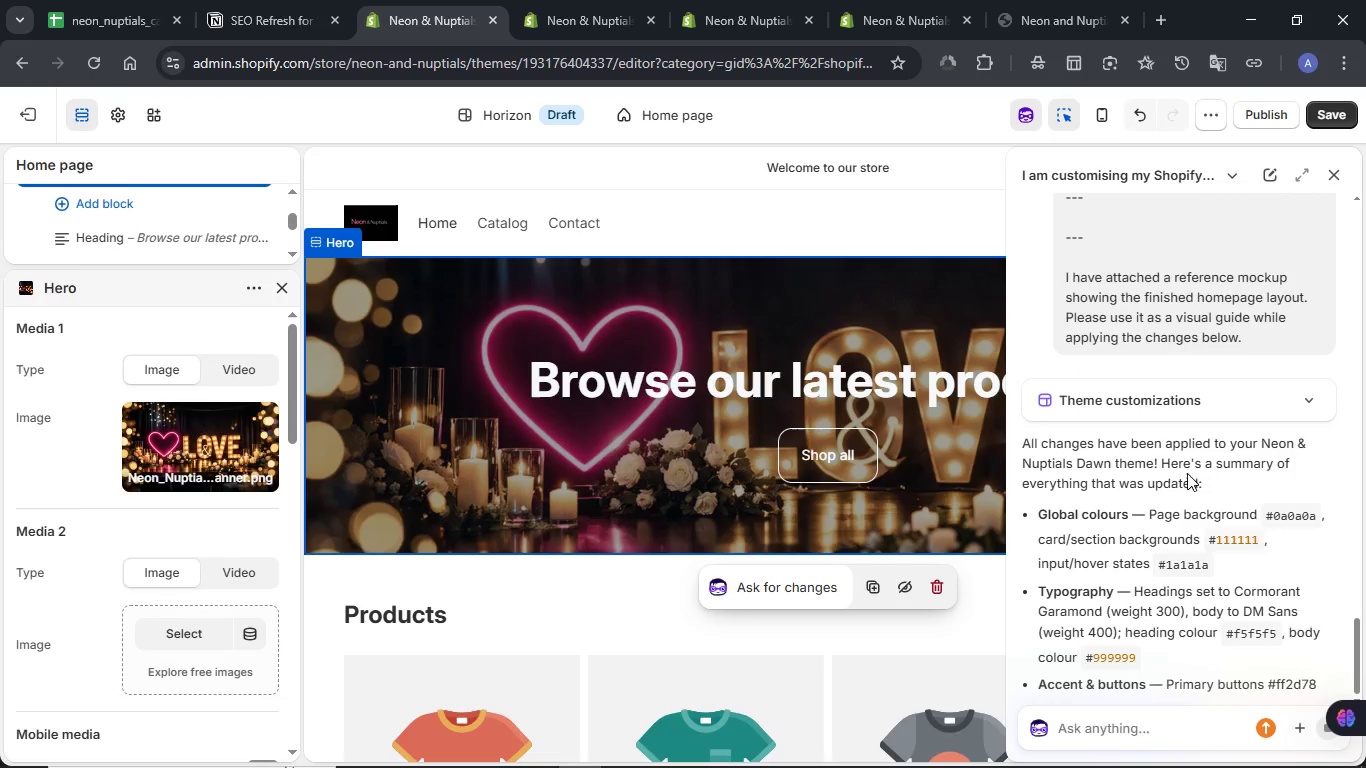 
wait(10.68)
 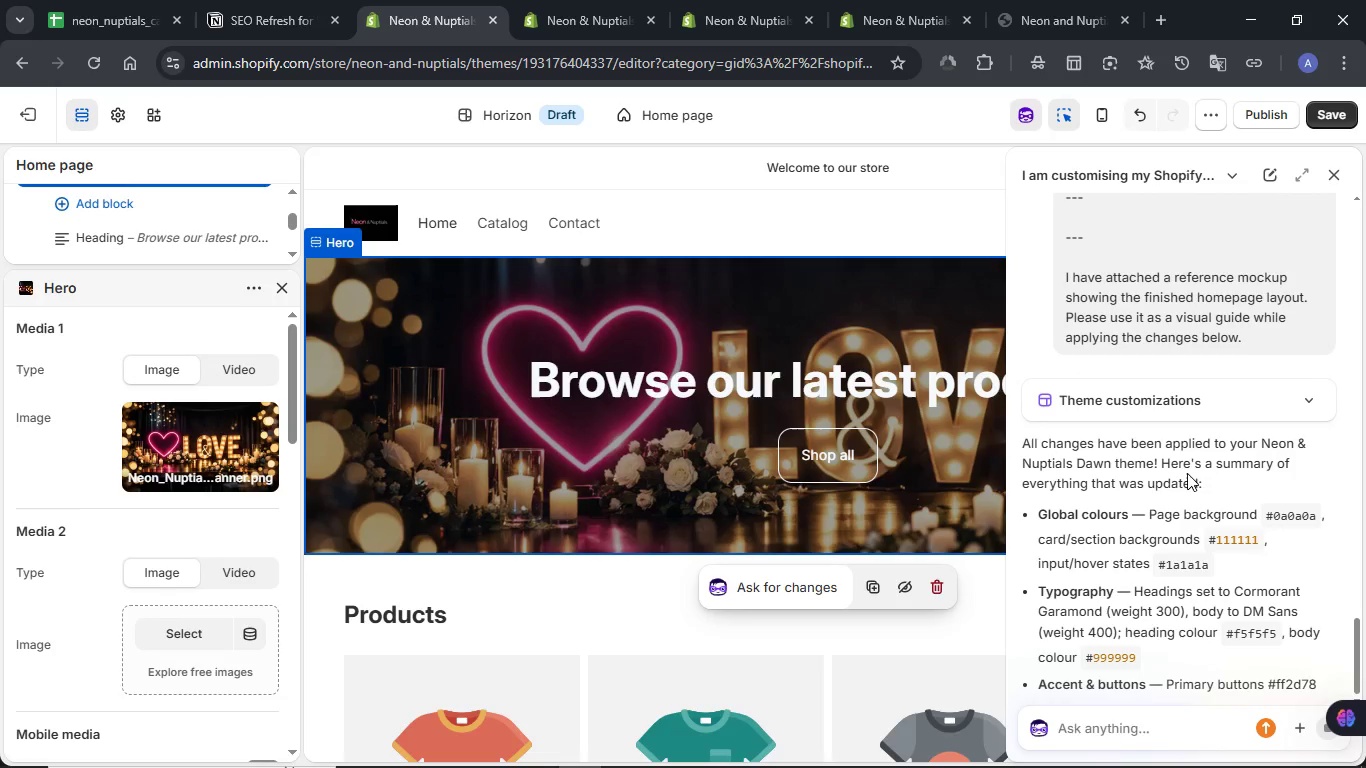 
scroll: coordinate [1187, 473], scroll_direction: down, amount: 4.0
 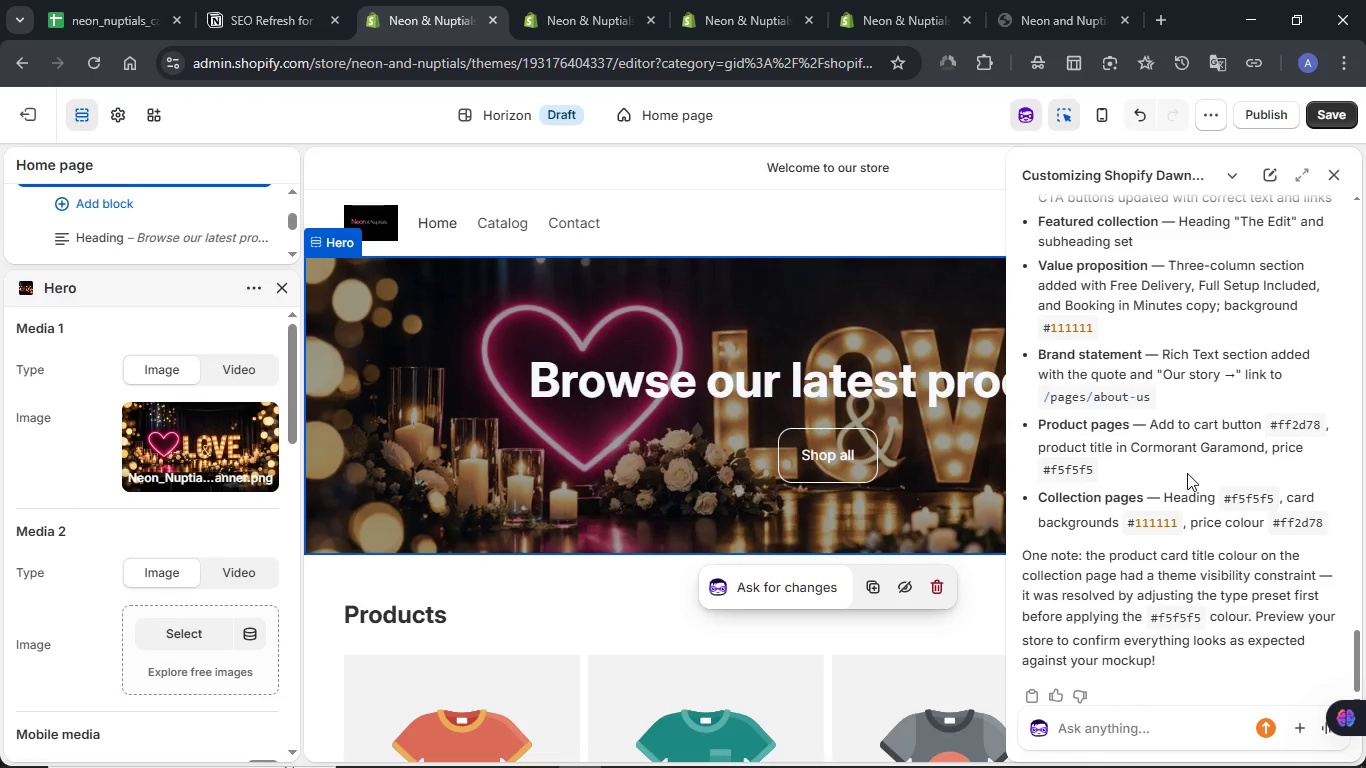 
wait(6.75)
 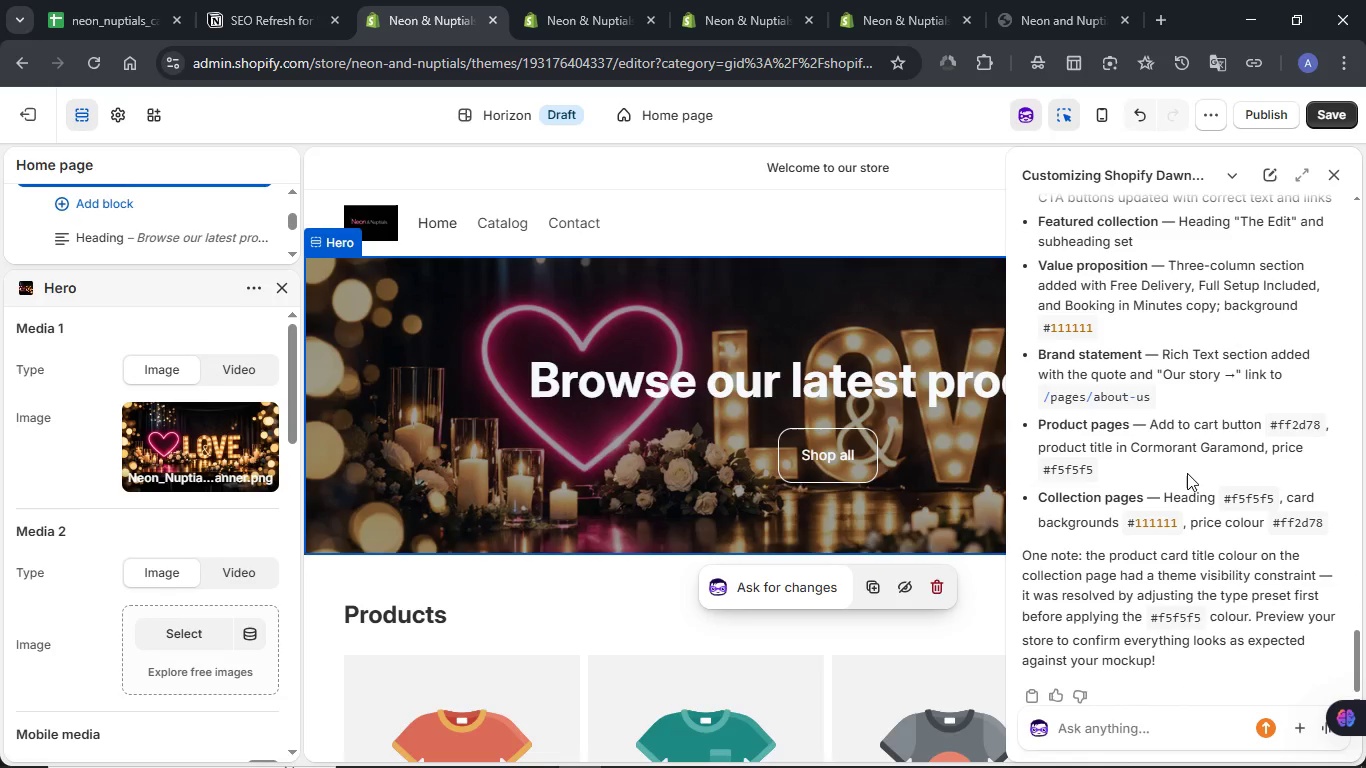 
scroll: coordinate [1187, 473], scroll_direction: down, amount: 2.0
 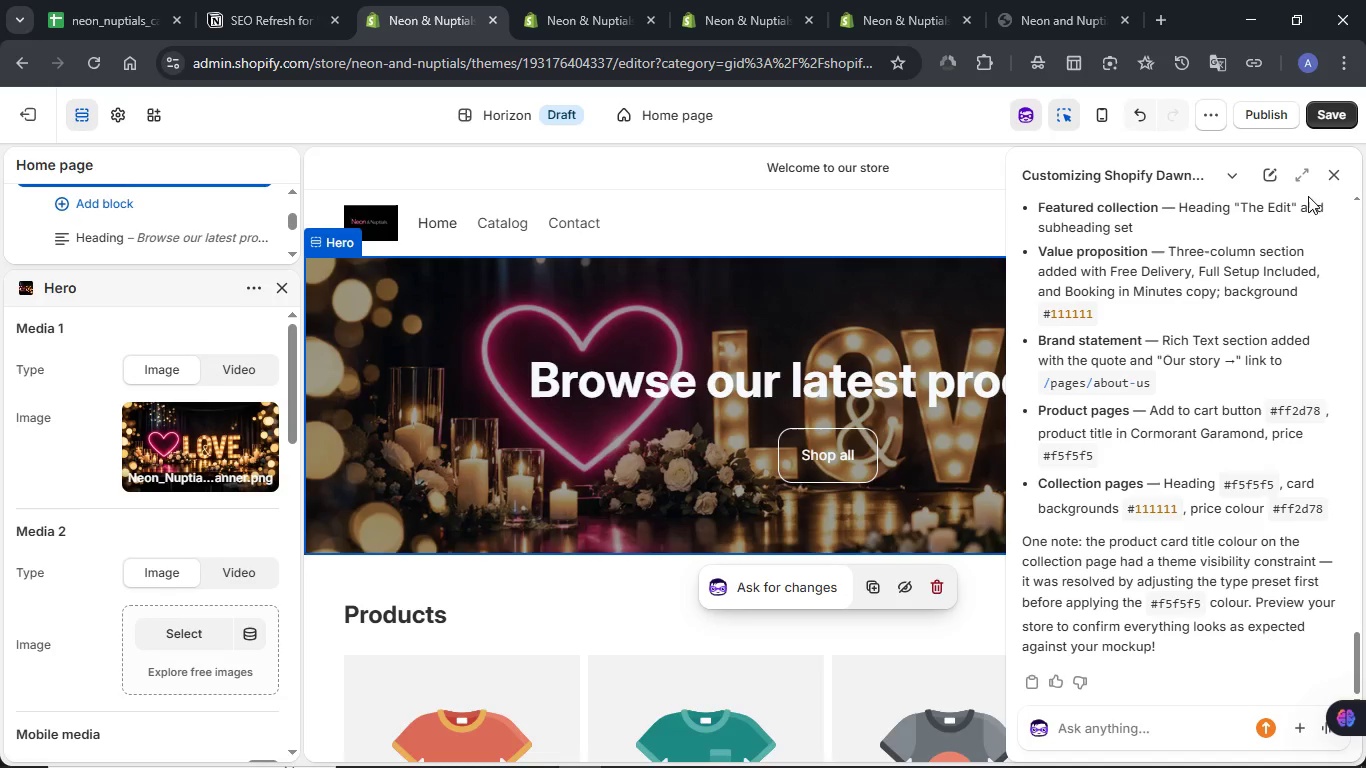 
left_click([1333, 113])
 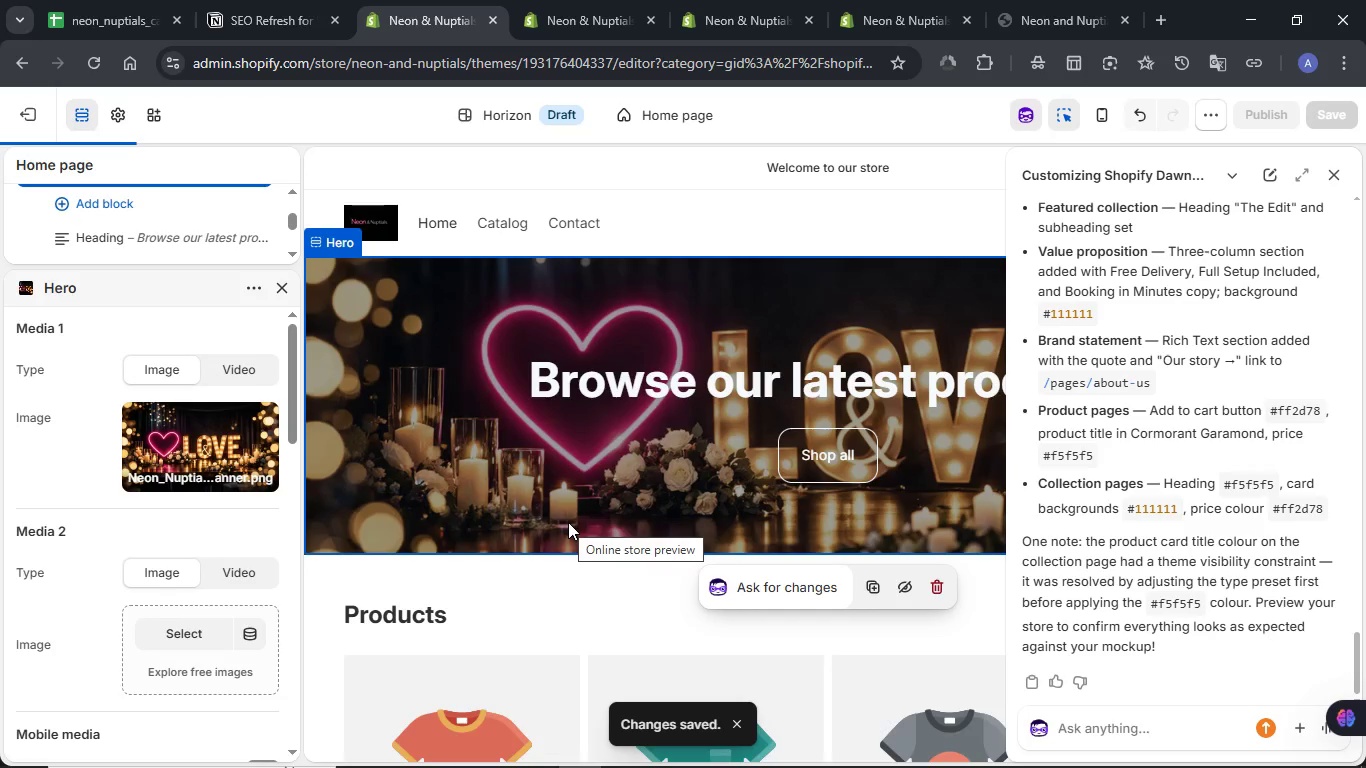 
wait(7.84)
 